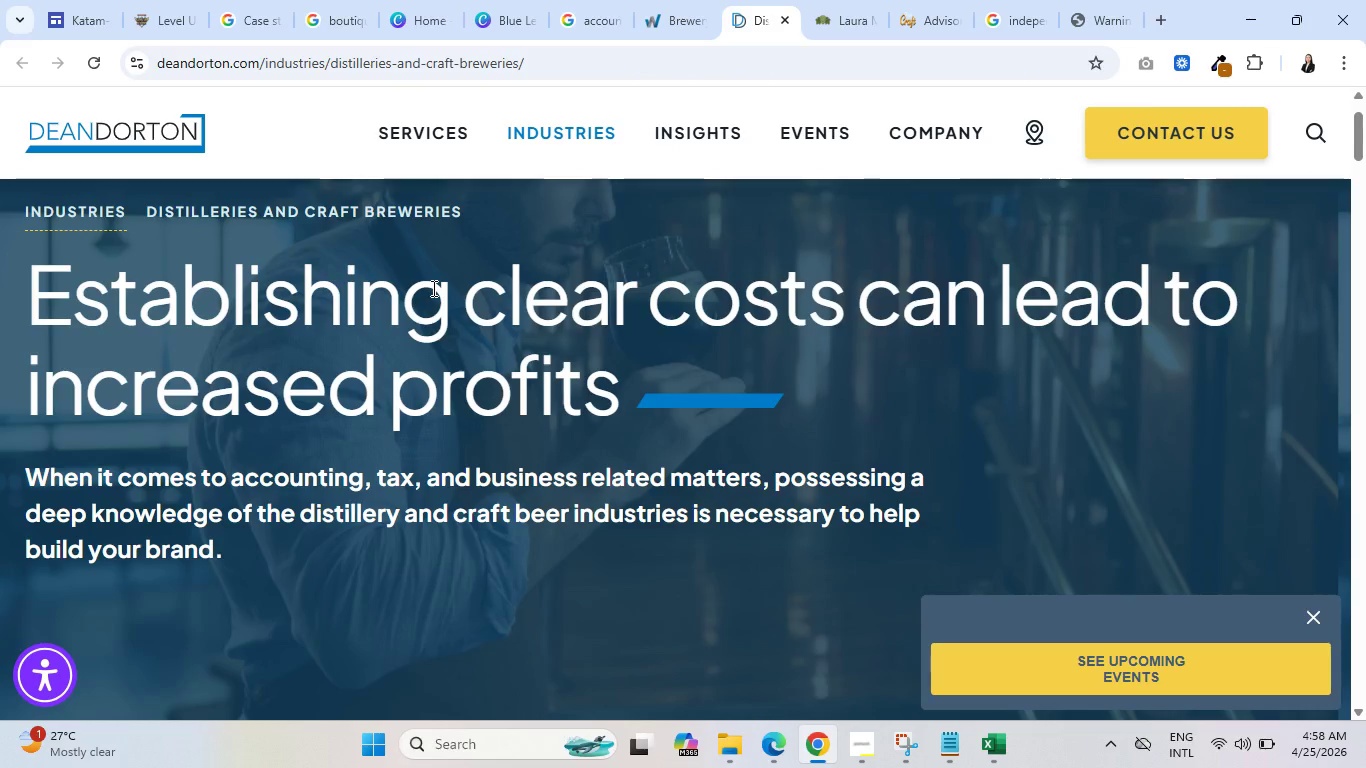 
wait(8.83)
 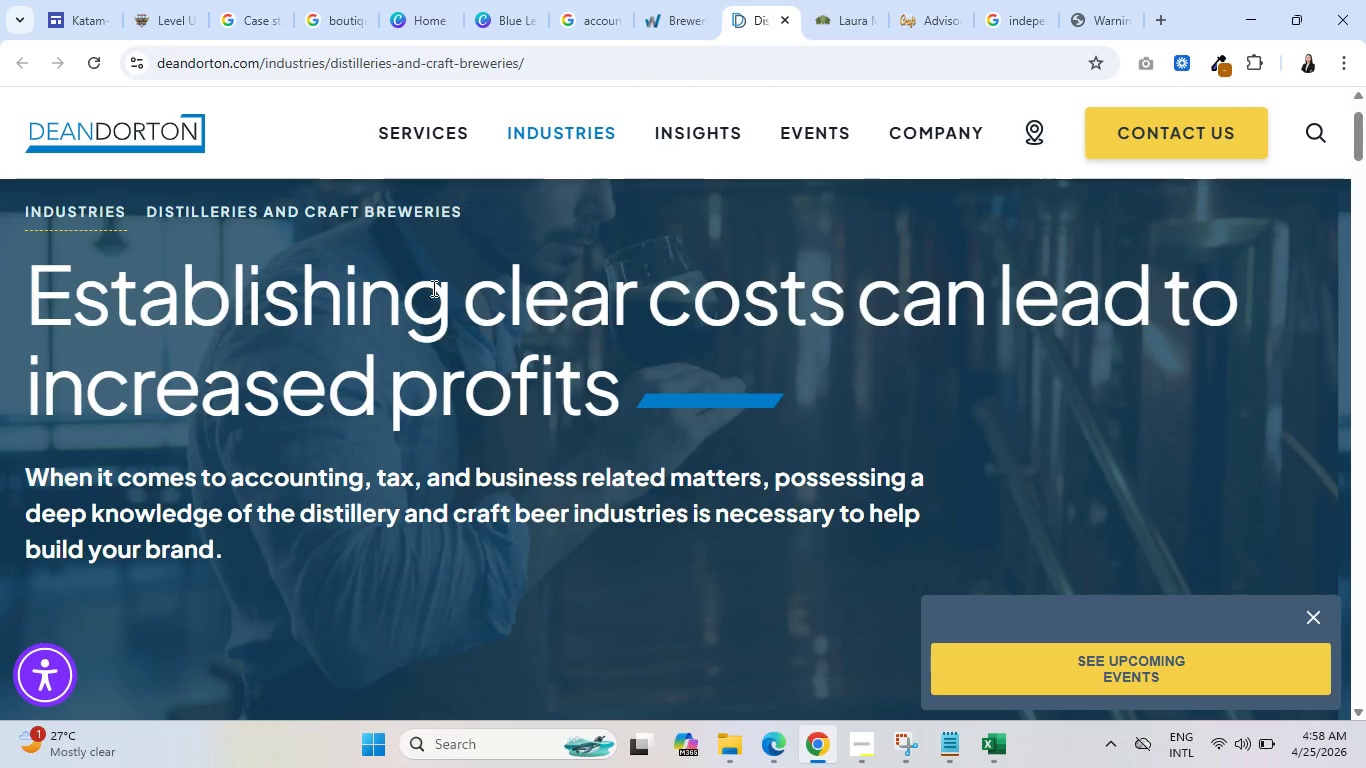 
scroll: coordinate [427, 304], scroll_direction: down, amount: 12.0
 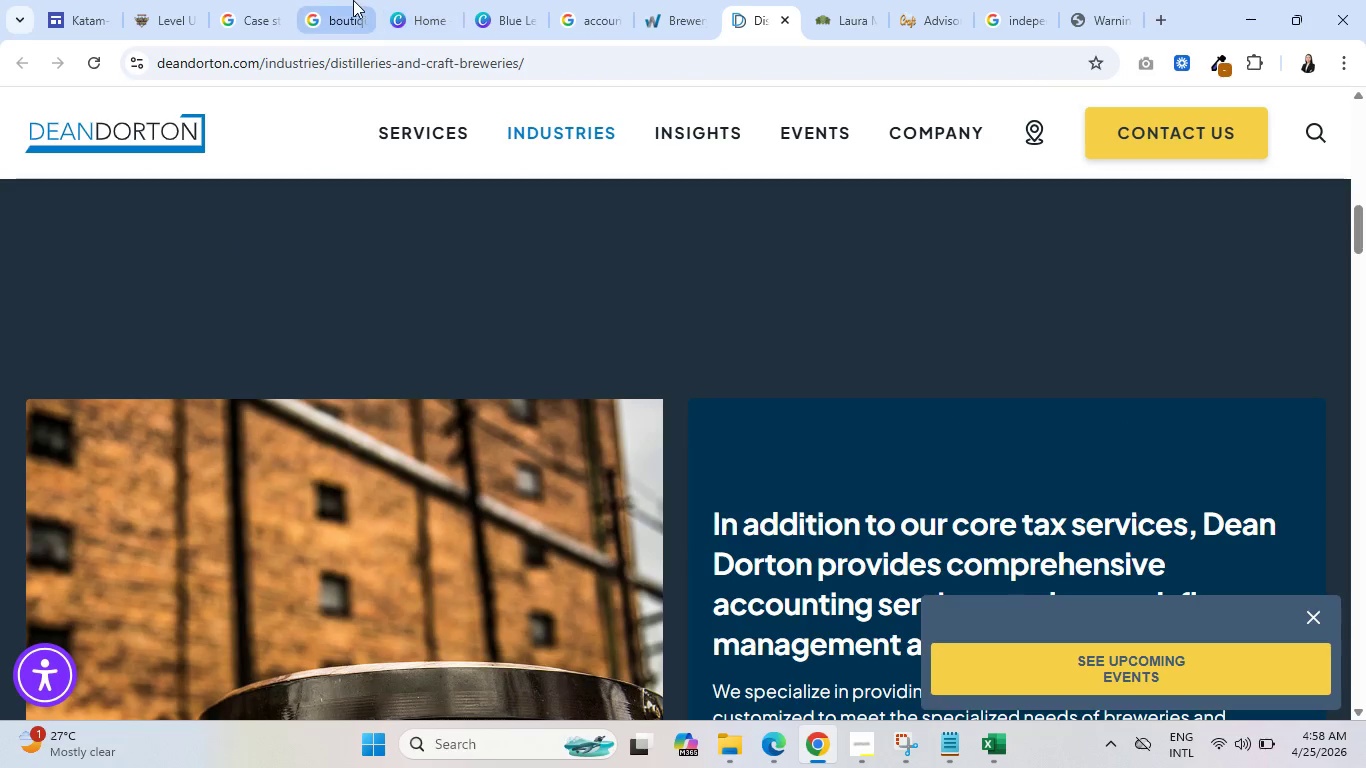 
left_click([342, 0])
 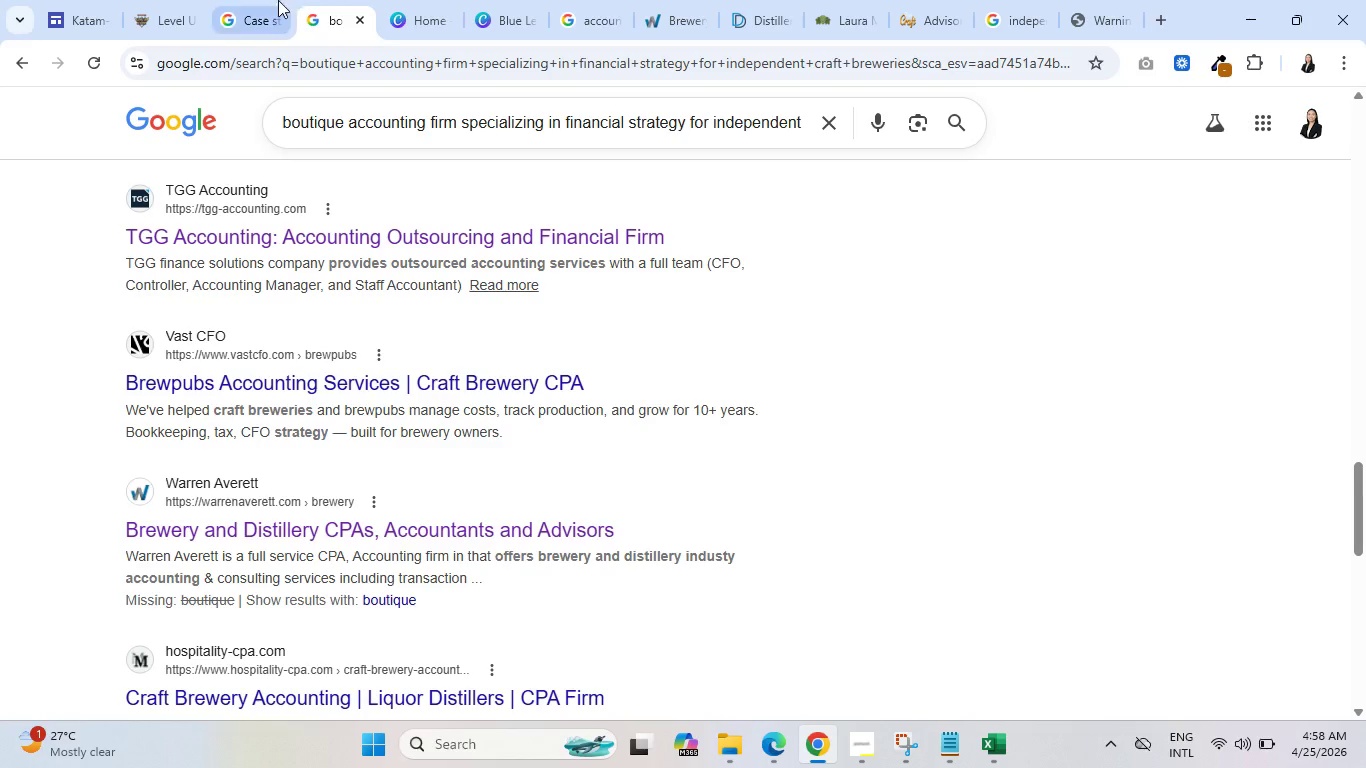 
left_click_drag(start_coordinate=[271, 0], to_coordinate=[266, 0])
 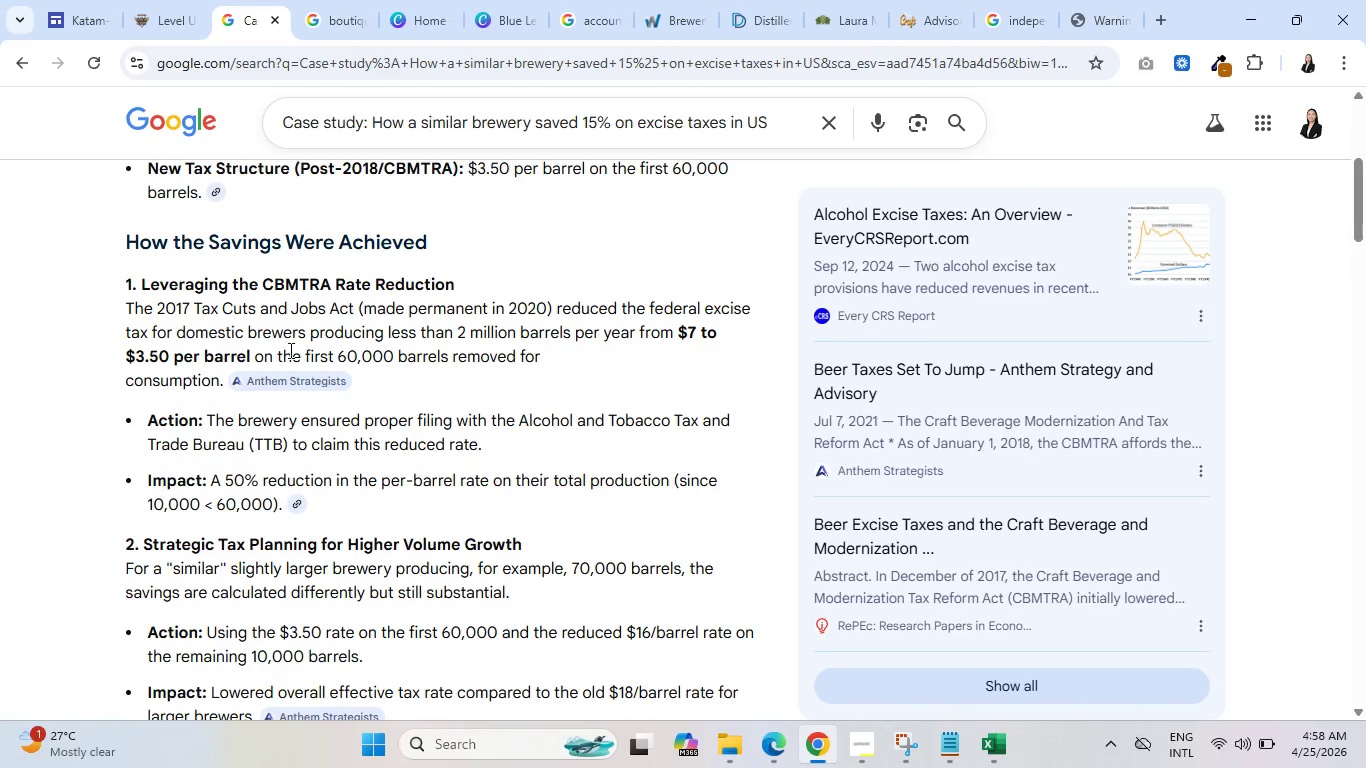 
scroll: coordinate [410, 381], scroll_direction: up, amount: 2.0
 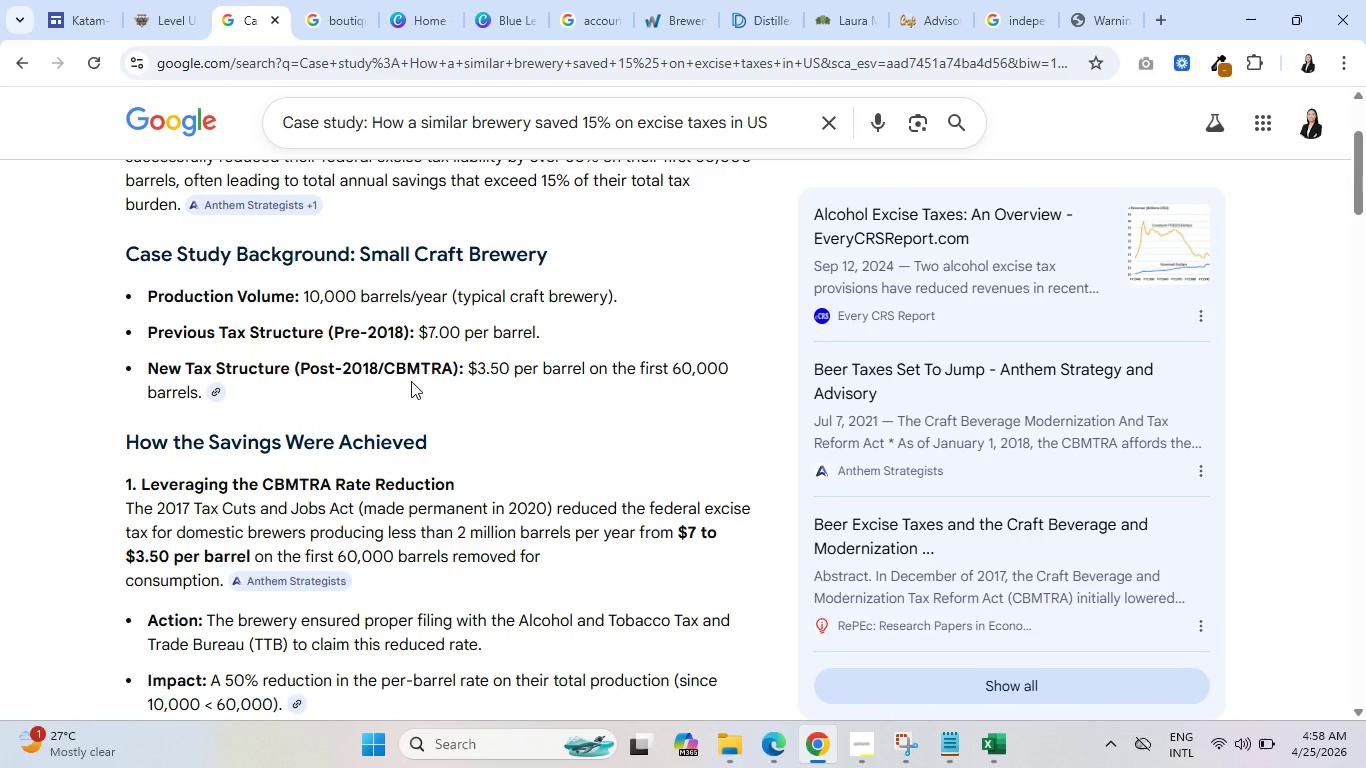 
scroll: coordinate [394, 458], scroll_direction: down, amount: 2.0
 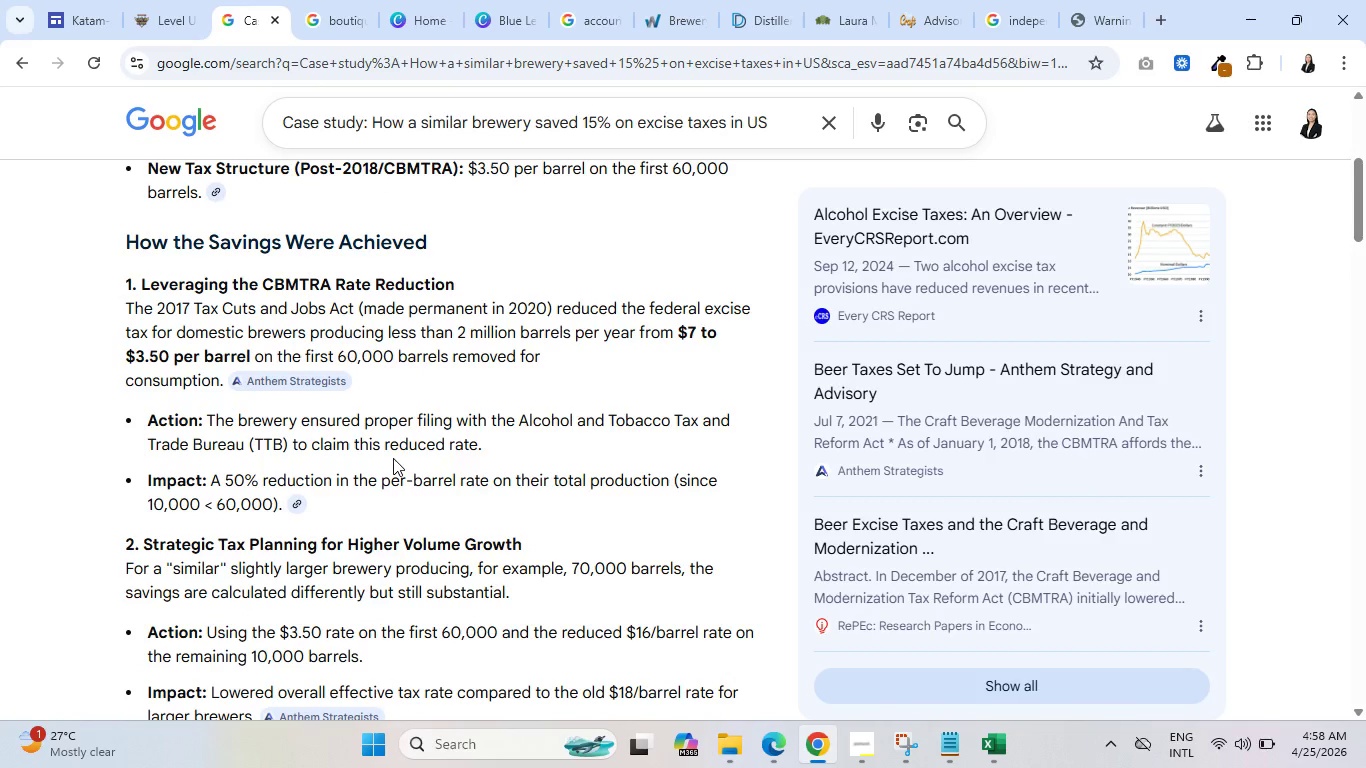 
scroll: coordinate [393, 458], scroll_direction: up, amount: 3.0
 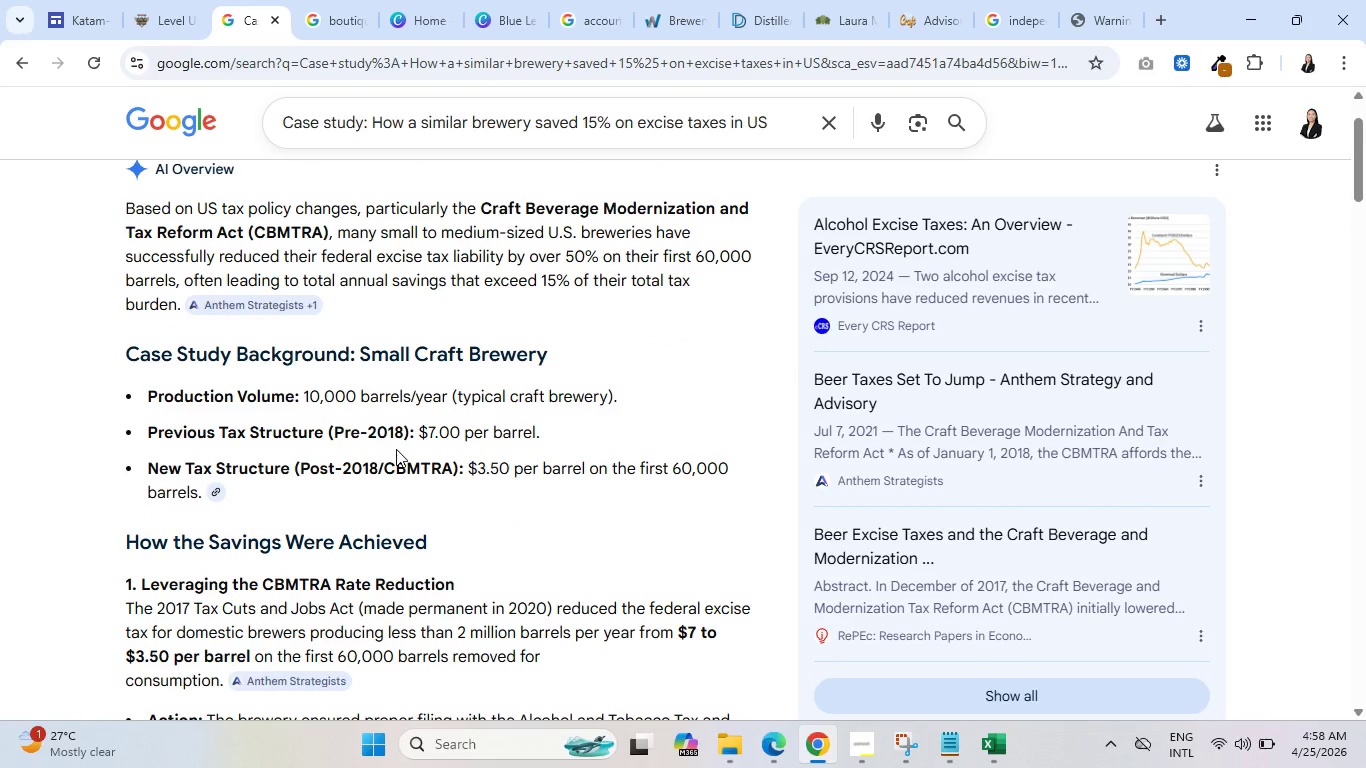 
scroll: coordinate [400, 439], scroll_direction: down, amount: 3.0
 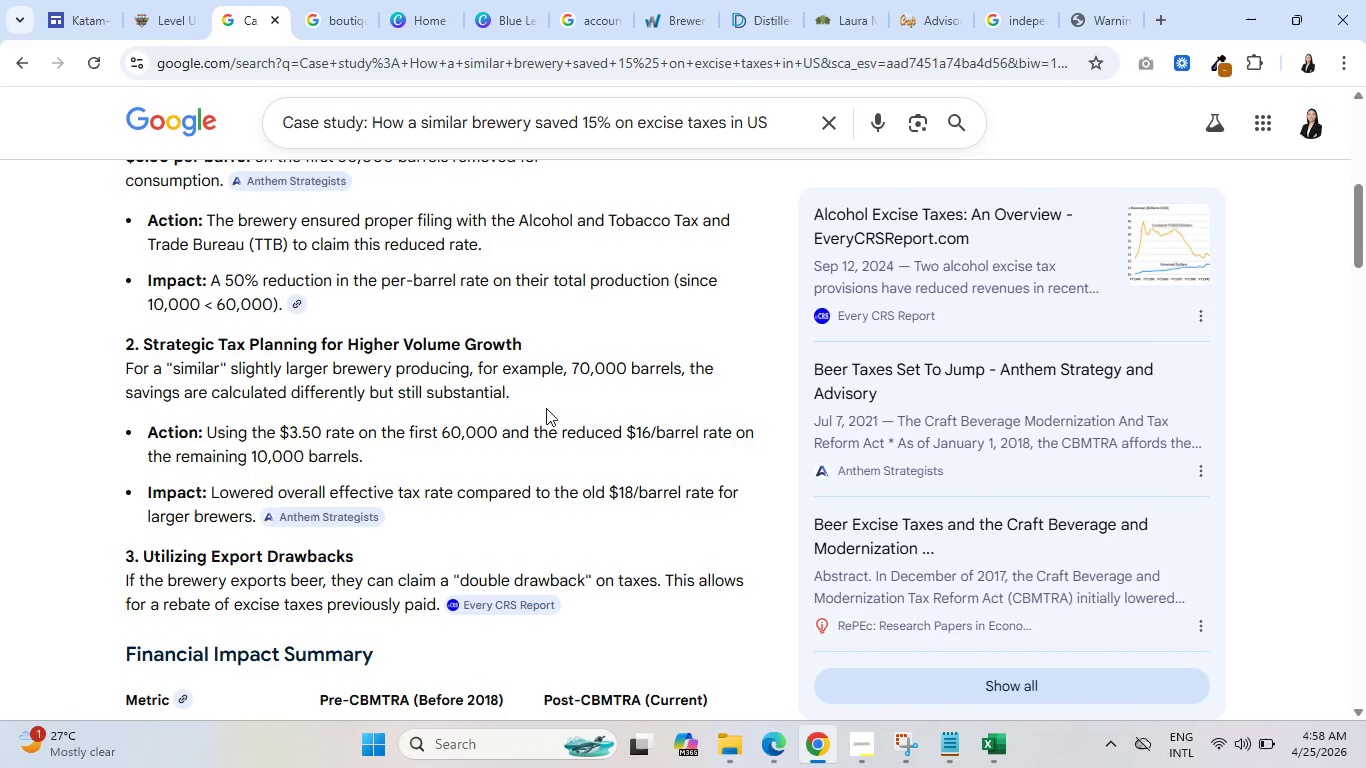 
left_click([175, 0])
 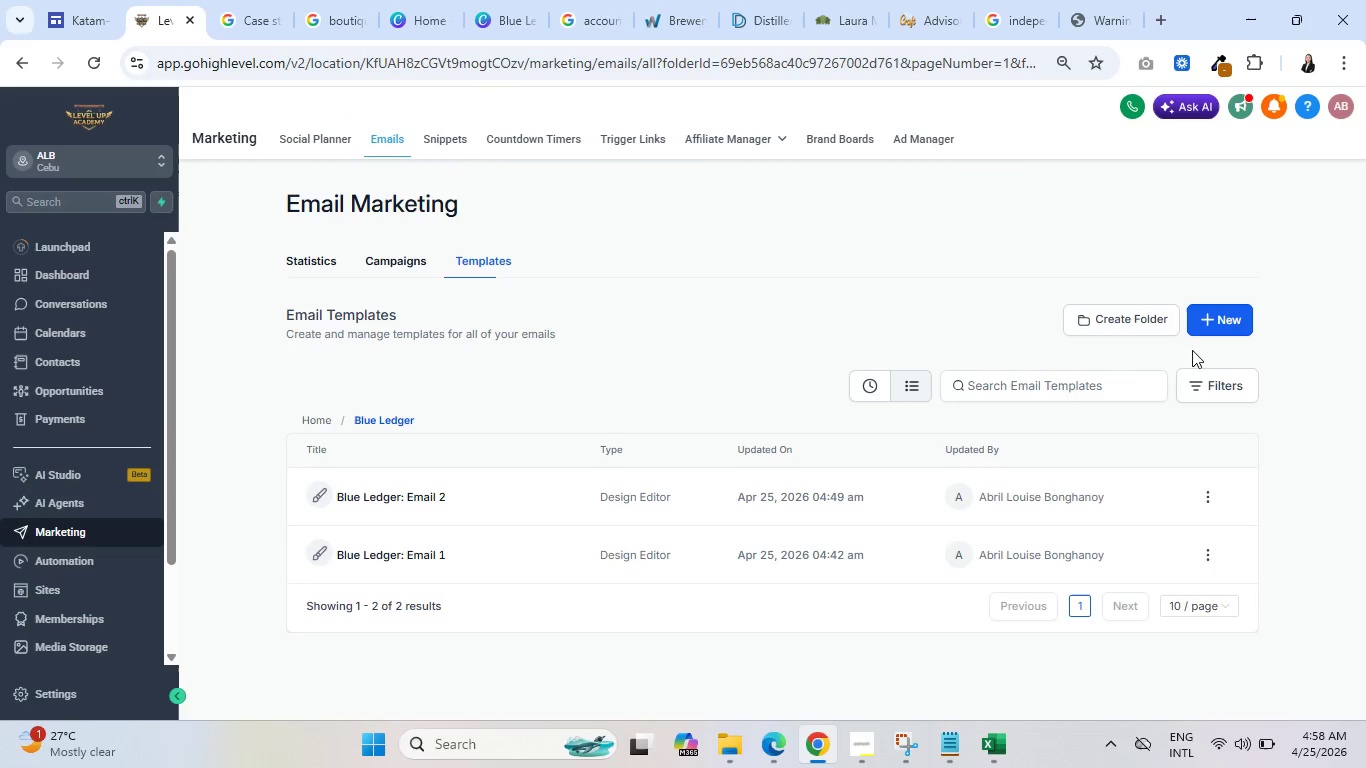 
left_click([1217, 319])
 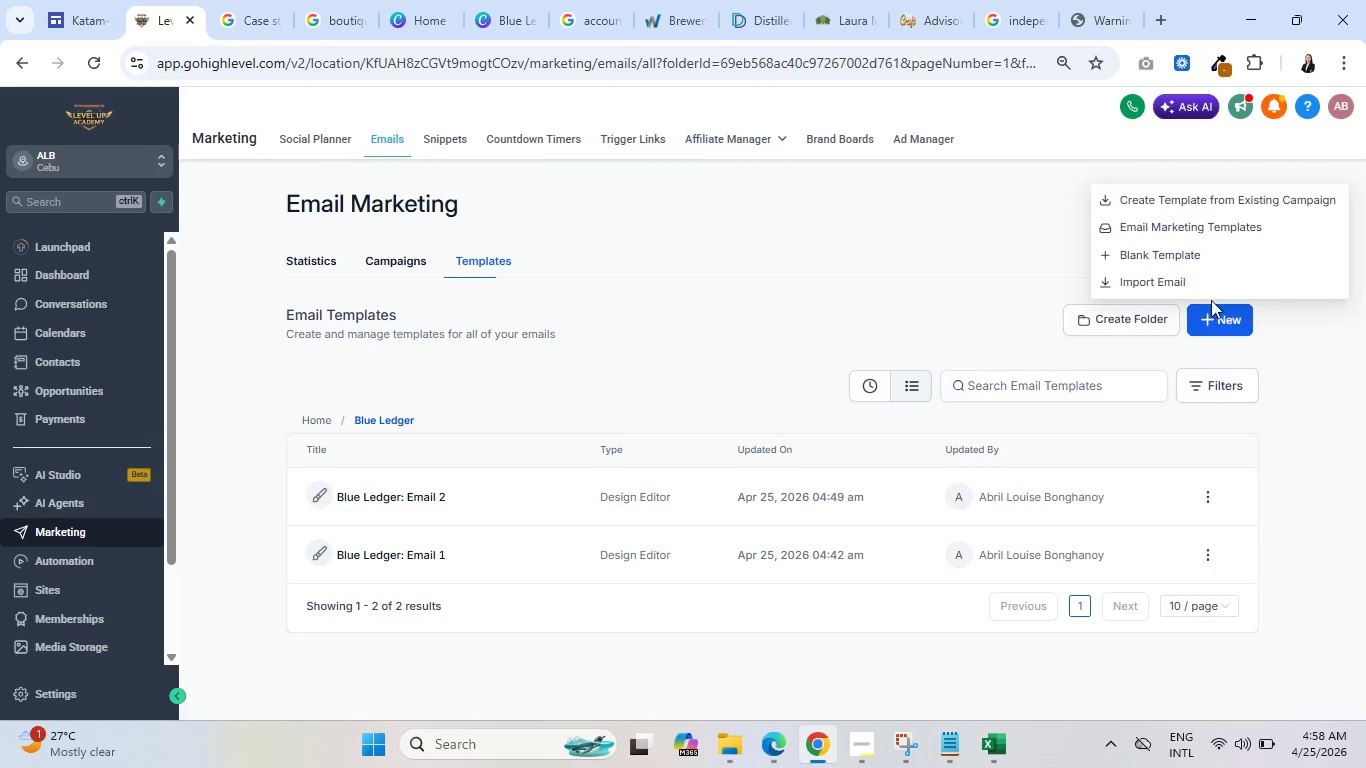 
left_click([1200, 252])
 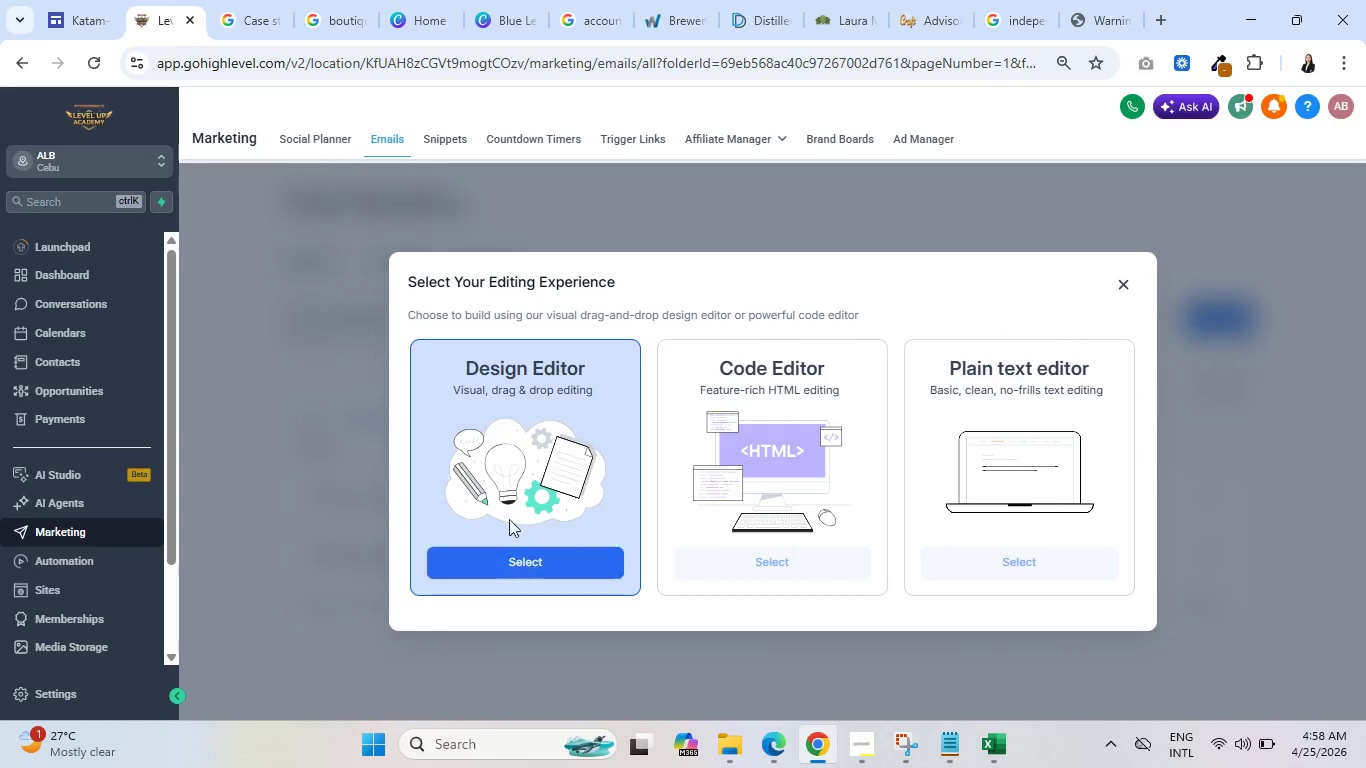 
left_click([501, 560])
 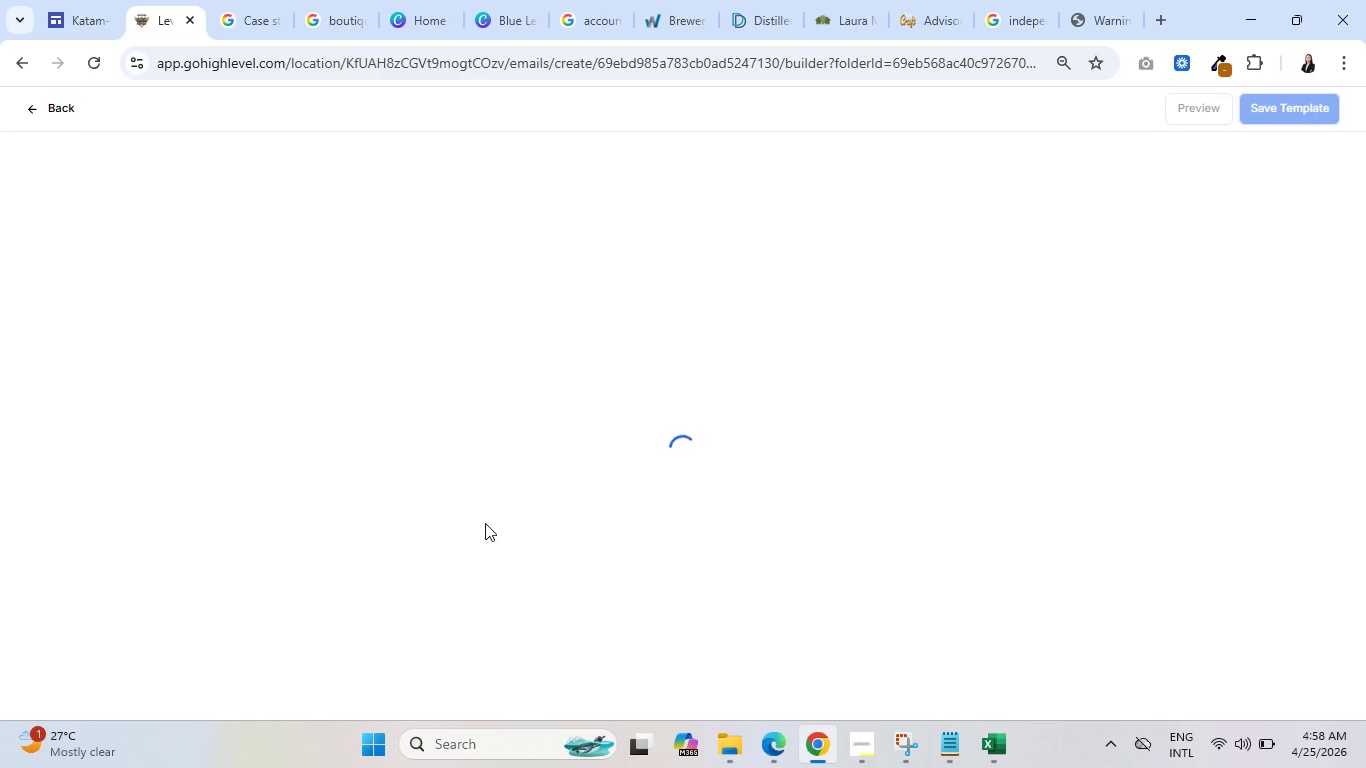 
wait(10.2)
 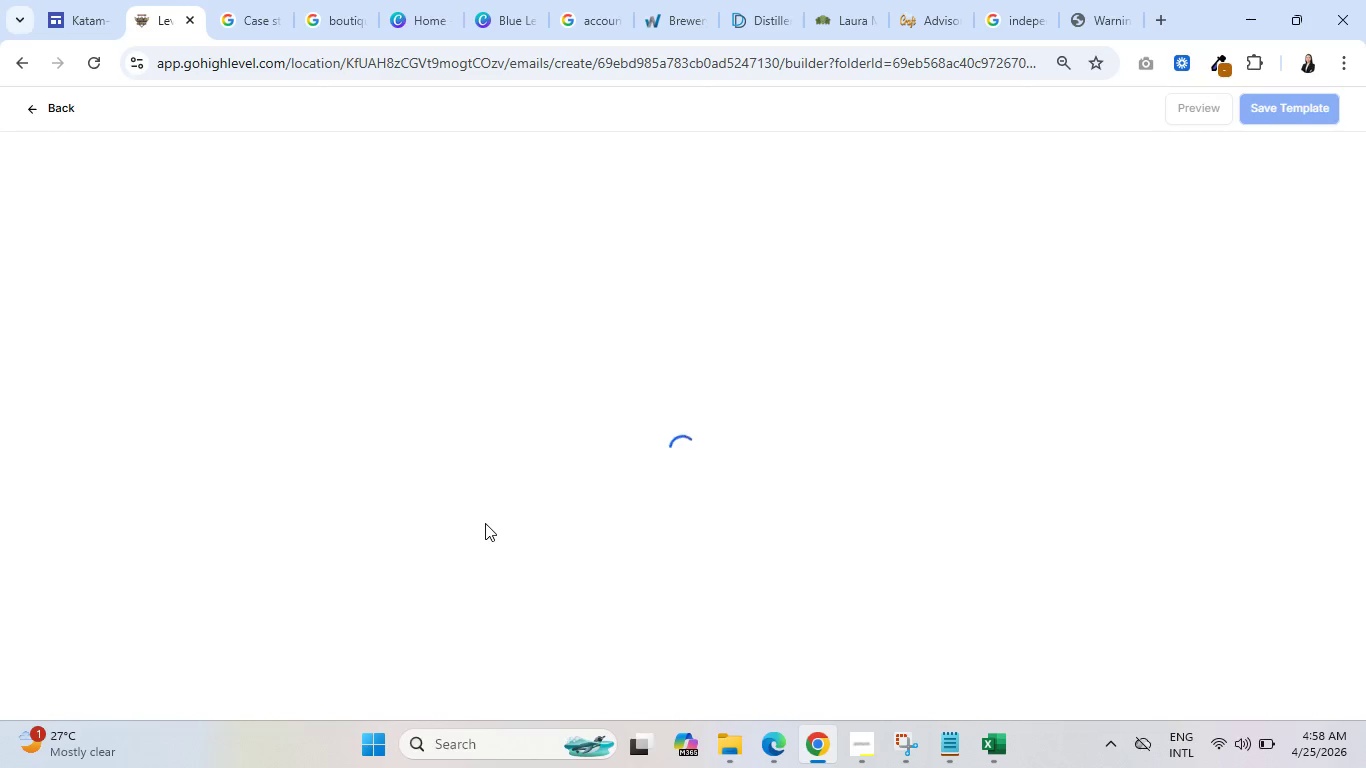 
left_click([474, 195])
 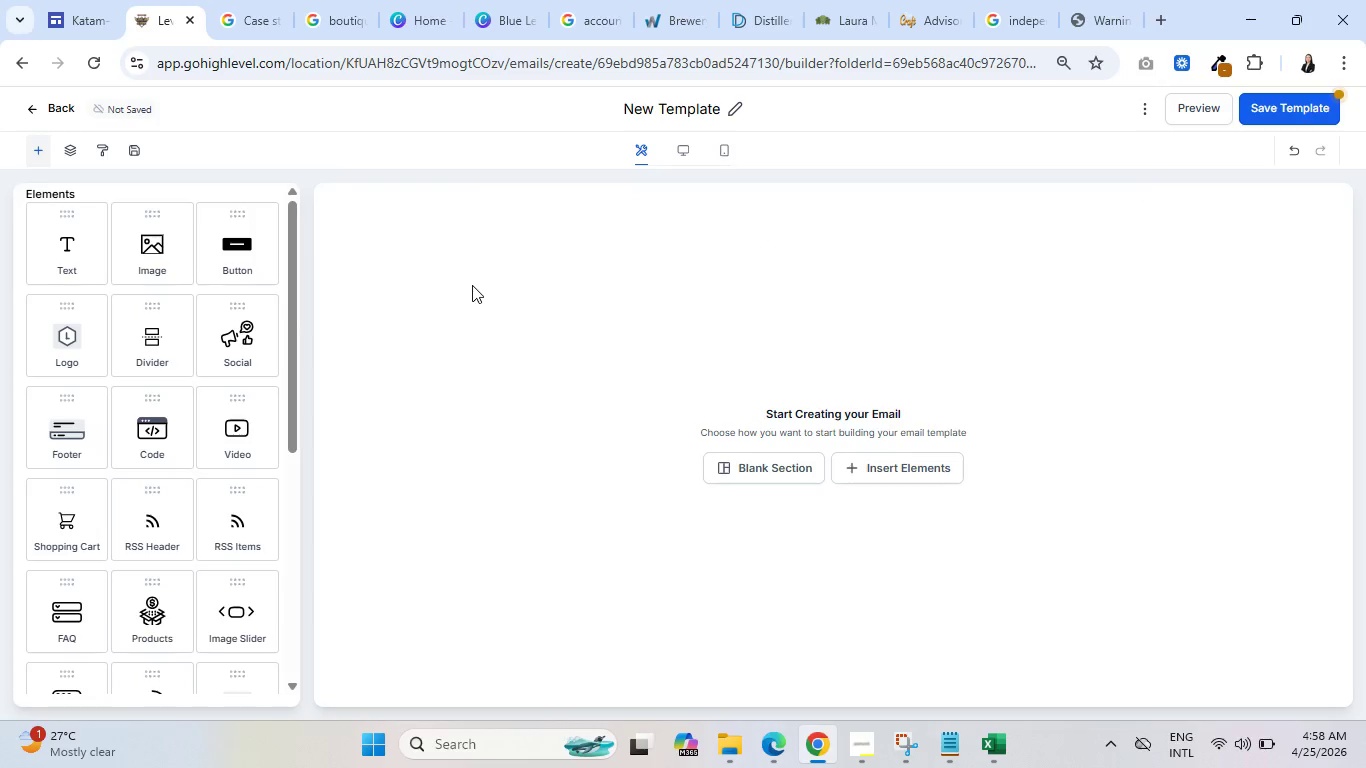 
left_click([645, 109])
 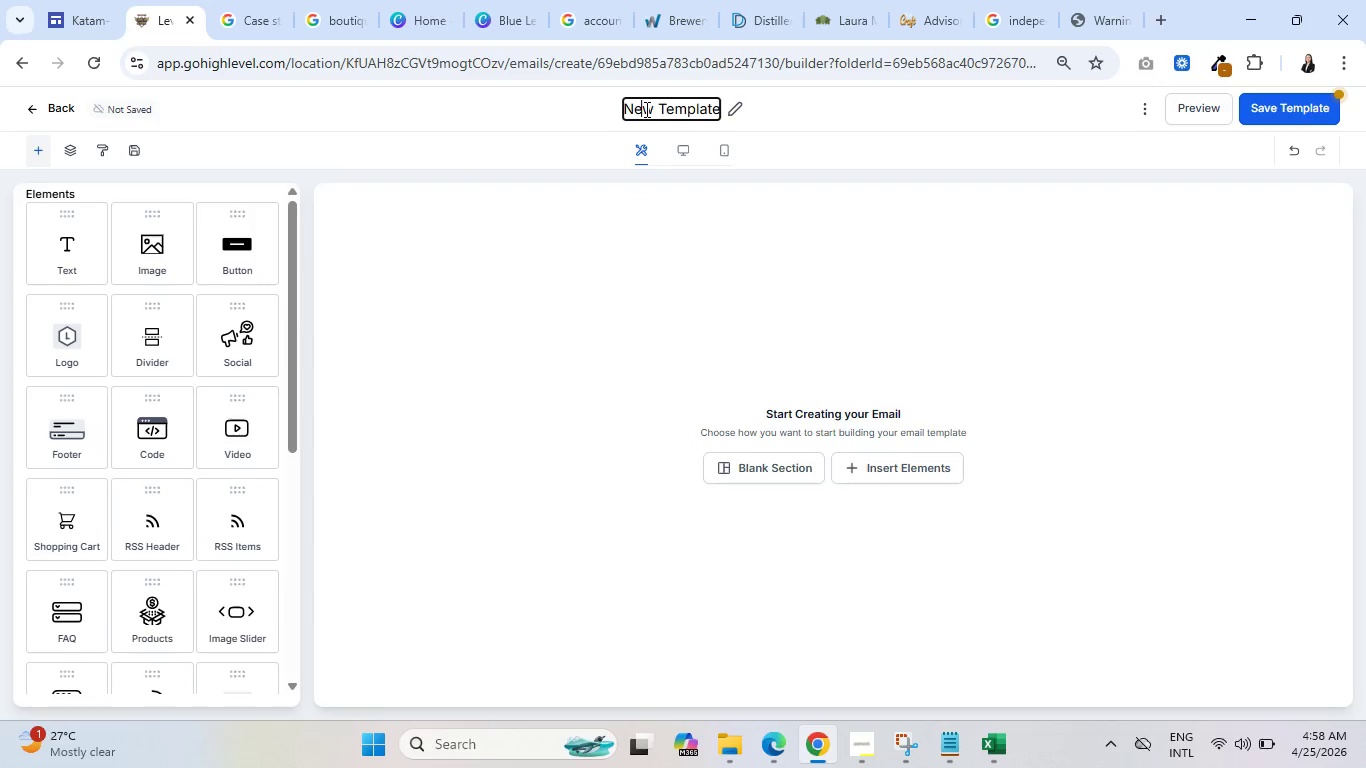 
double_click([645, 109])
 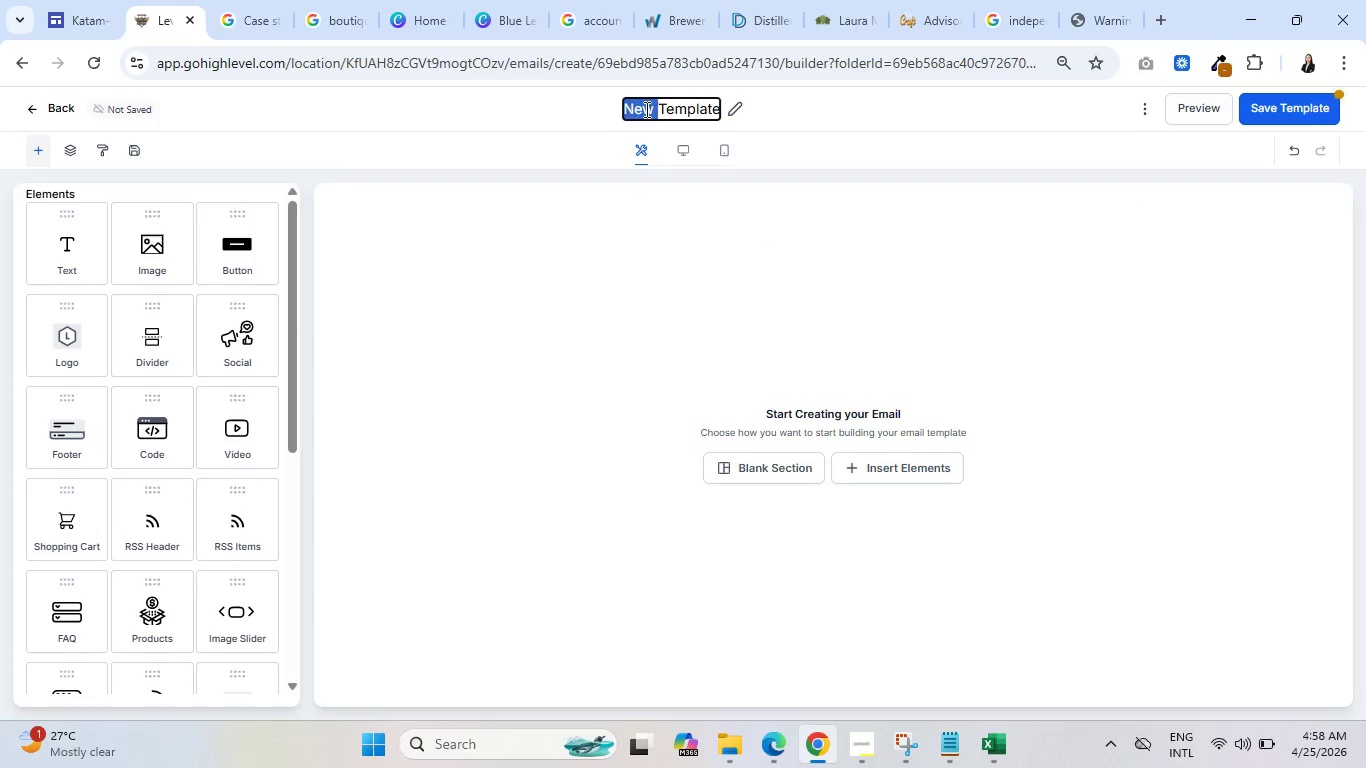 
triple_click([645, 109])
 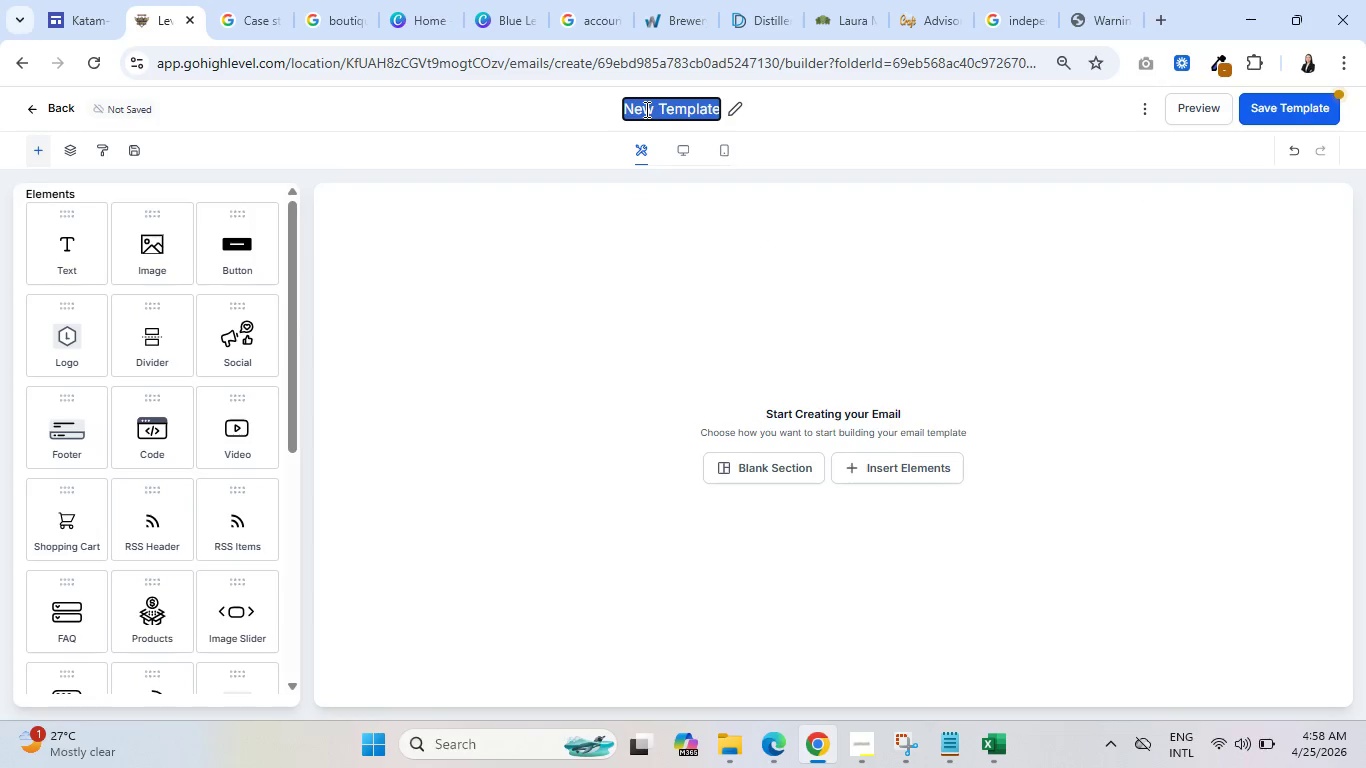 
type(Blue Ledger: Eam)
key(Backspace)
key(Backspace)
type(mail 3)
 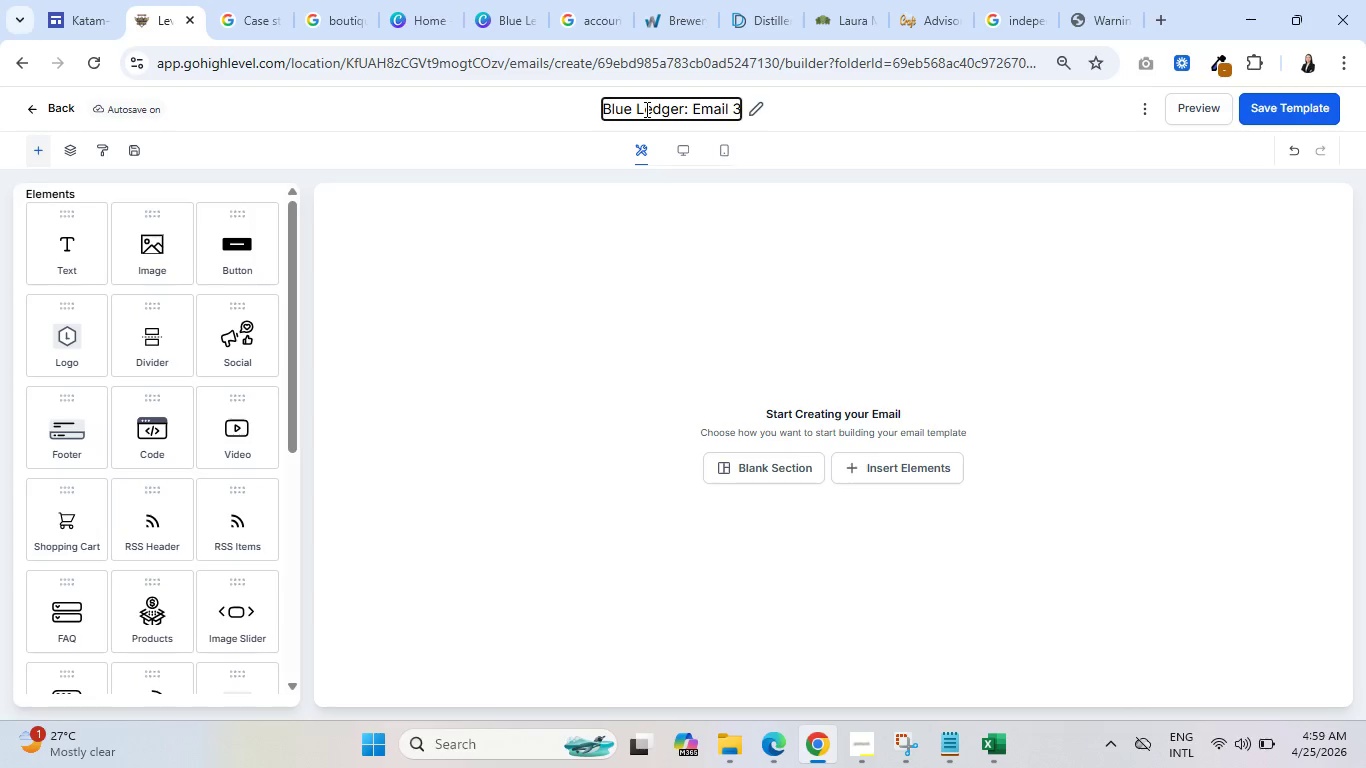 
left_click([844, 124])
 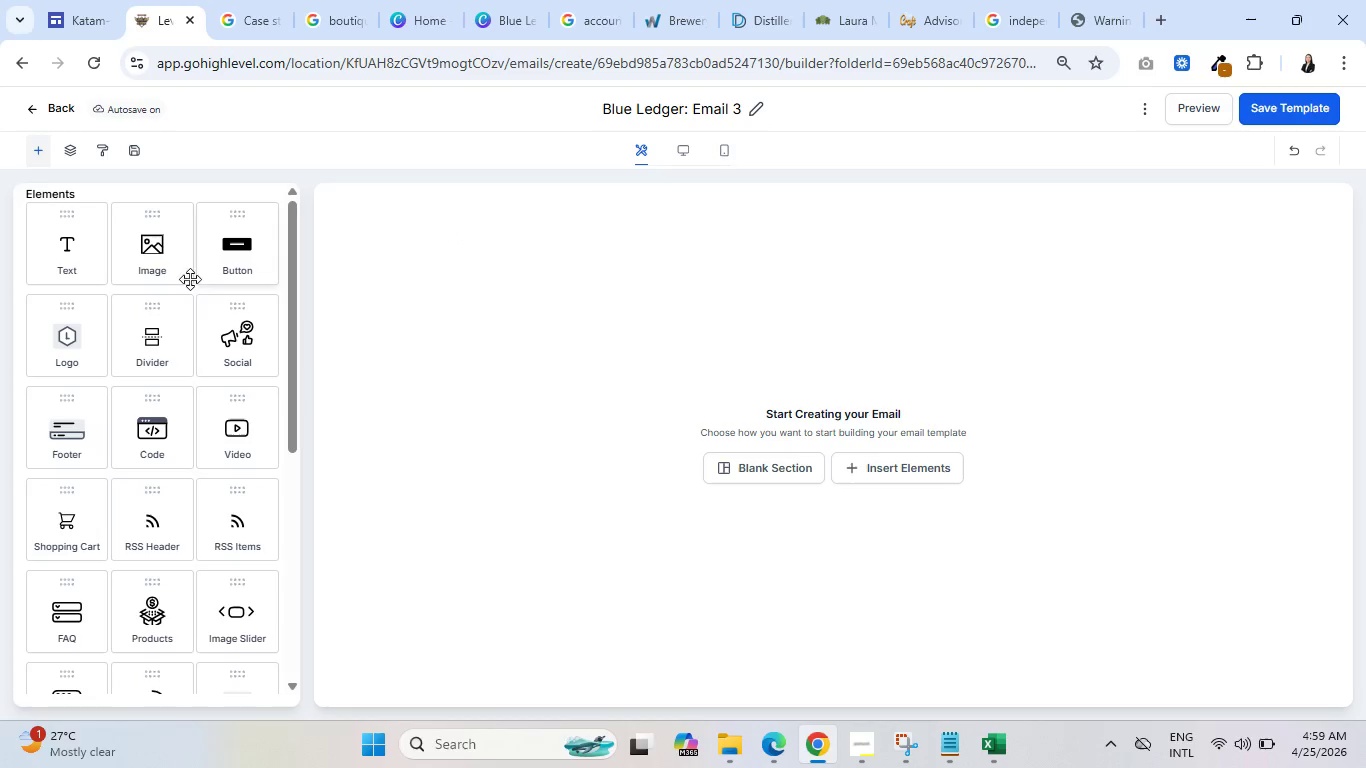 
scroll: coordinate [164, 298], scroll_direction: down, amount: 4.0
 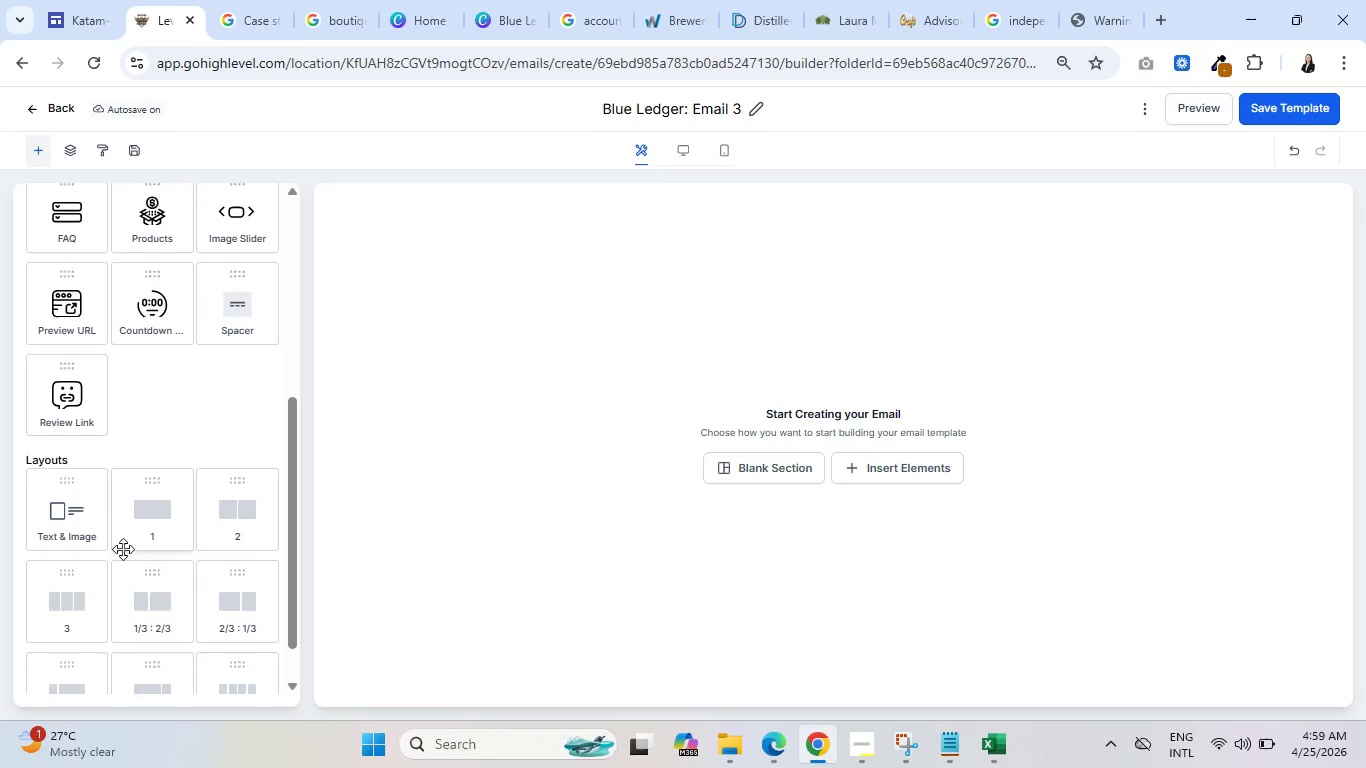 
left_click_drag(start_coordinate=[142, 523], to_coordinate=[626, 362])
 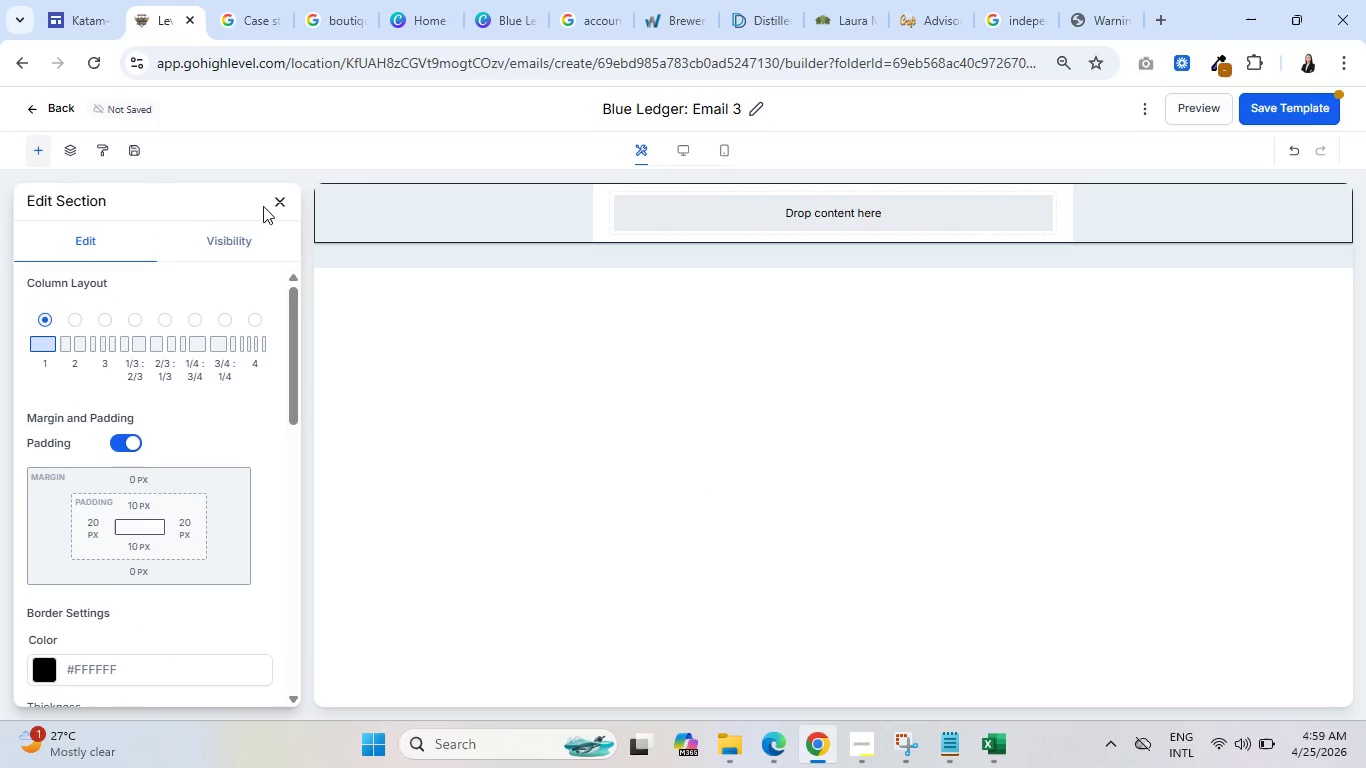 
left_click([280, 199])
 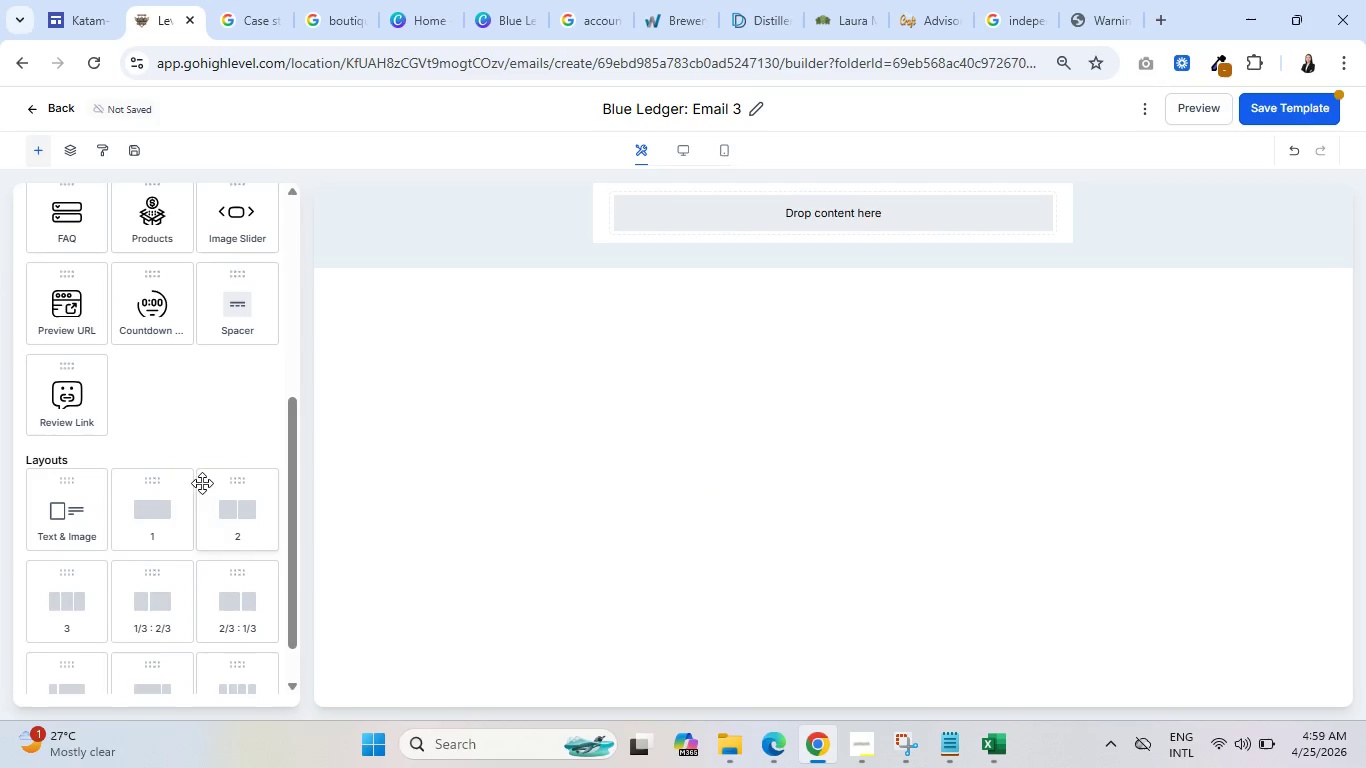 
left_click_drag(start_coordinate=[164, 506], to_coordinate=[917, 255])
 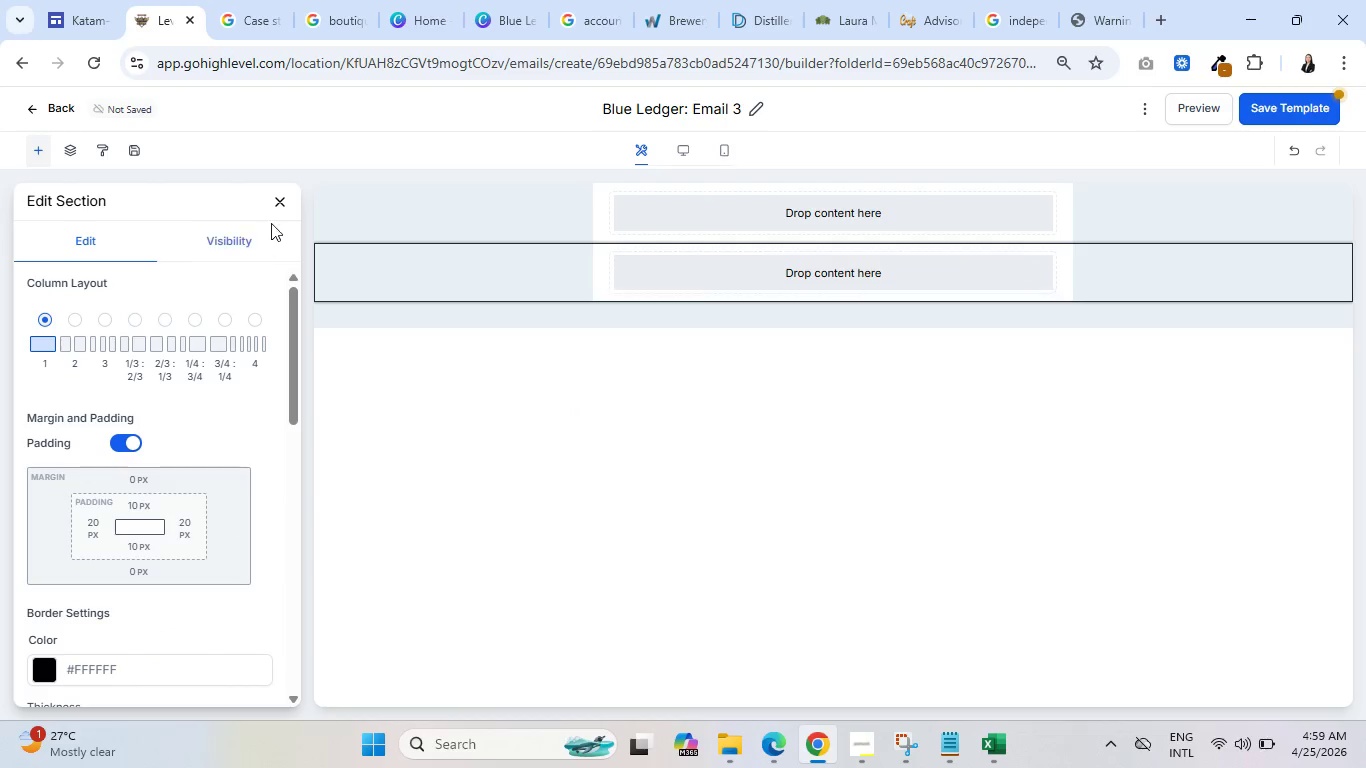 
left_click([279, 202])
 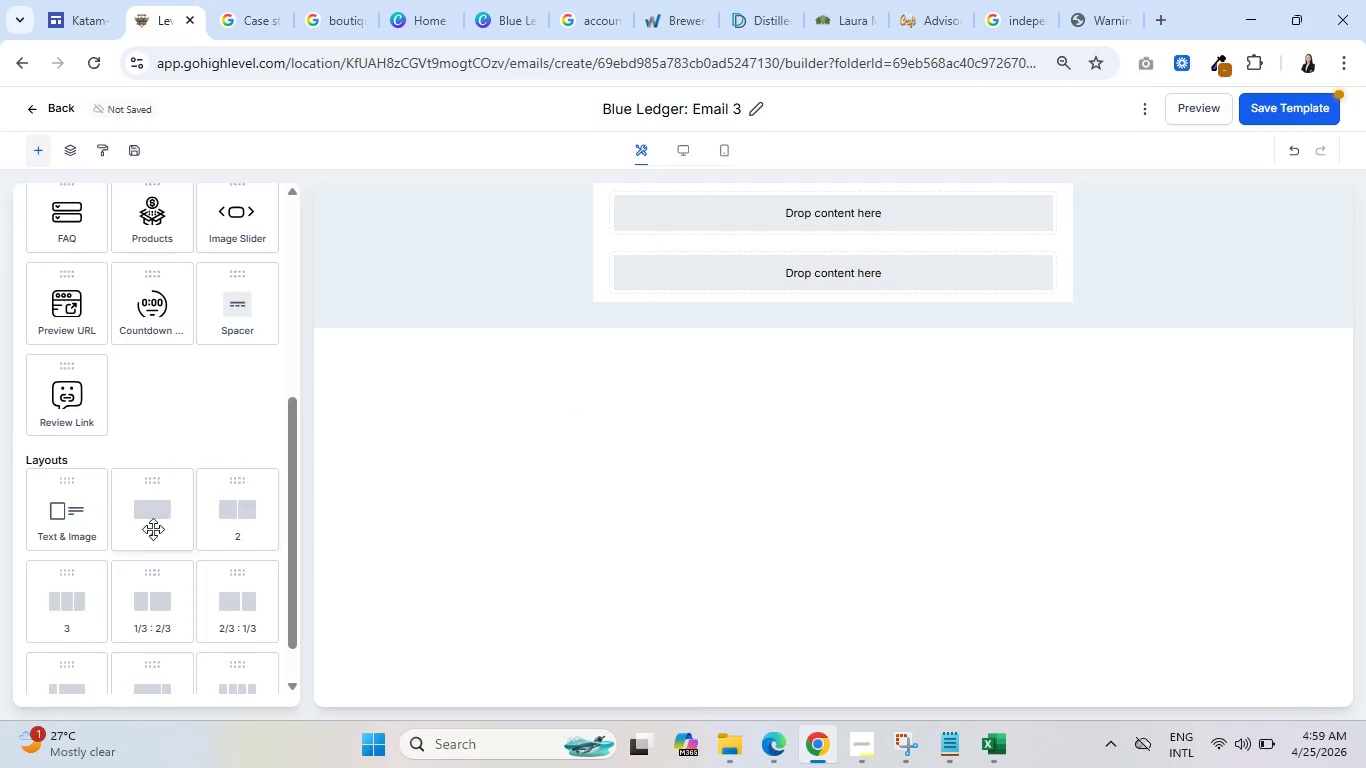 
left_click_drag(start_coordinate=[148, 520], to_coordinate=[810, 281])
 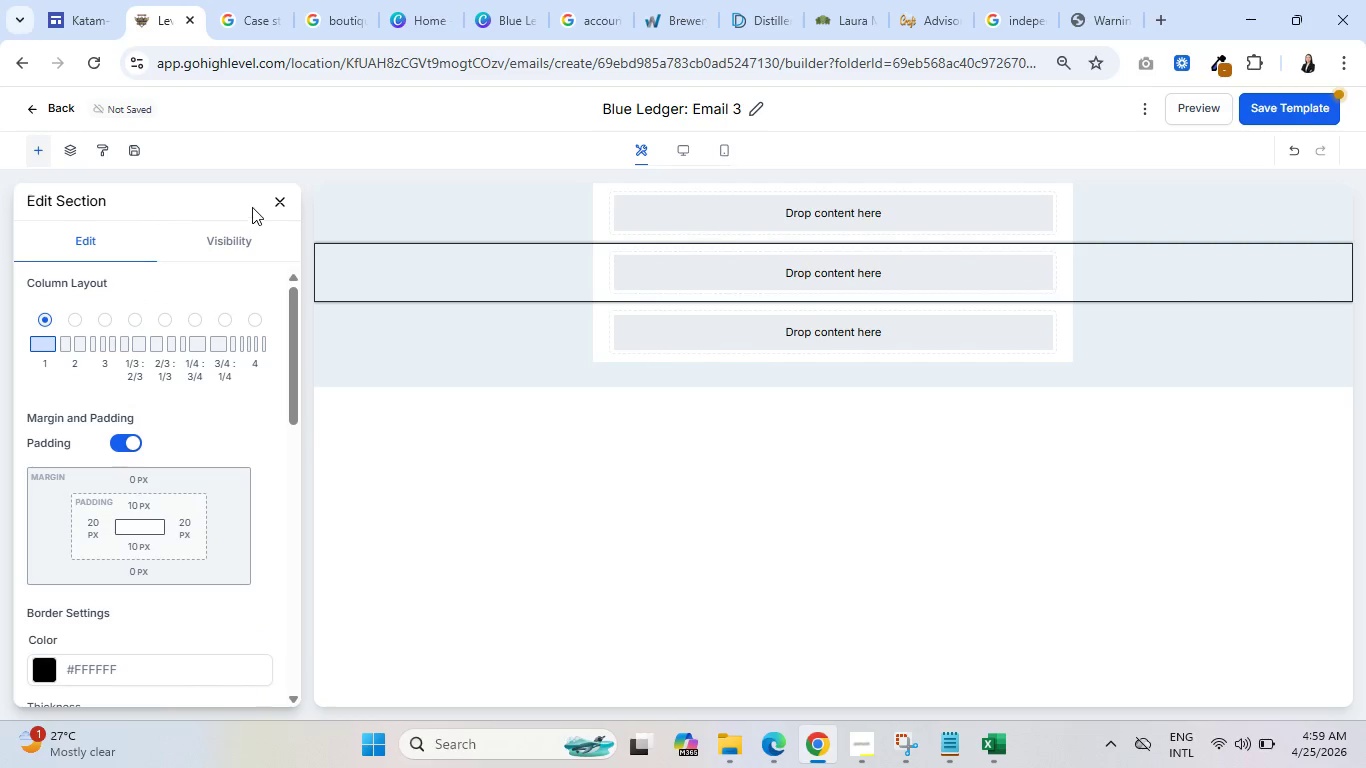 
left_click([279, 204])
 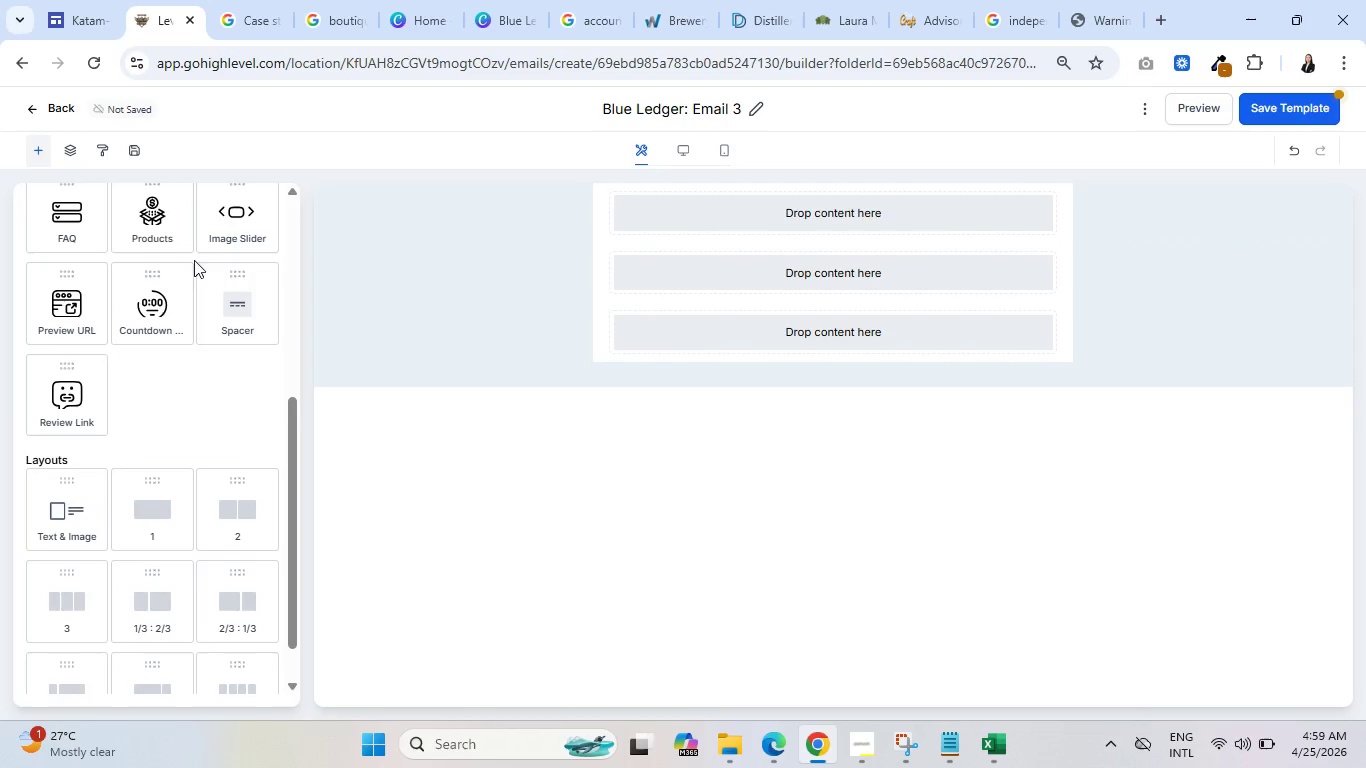 
scroll: coordinate [165, 307], scroll_direction: up, amount: 6.0
 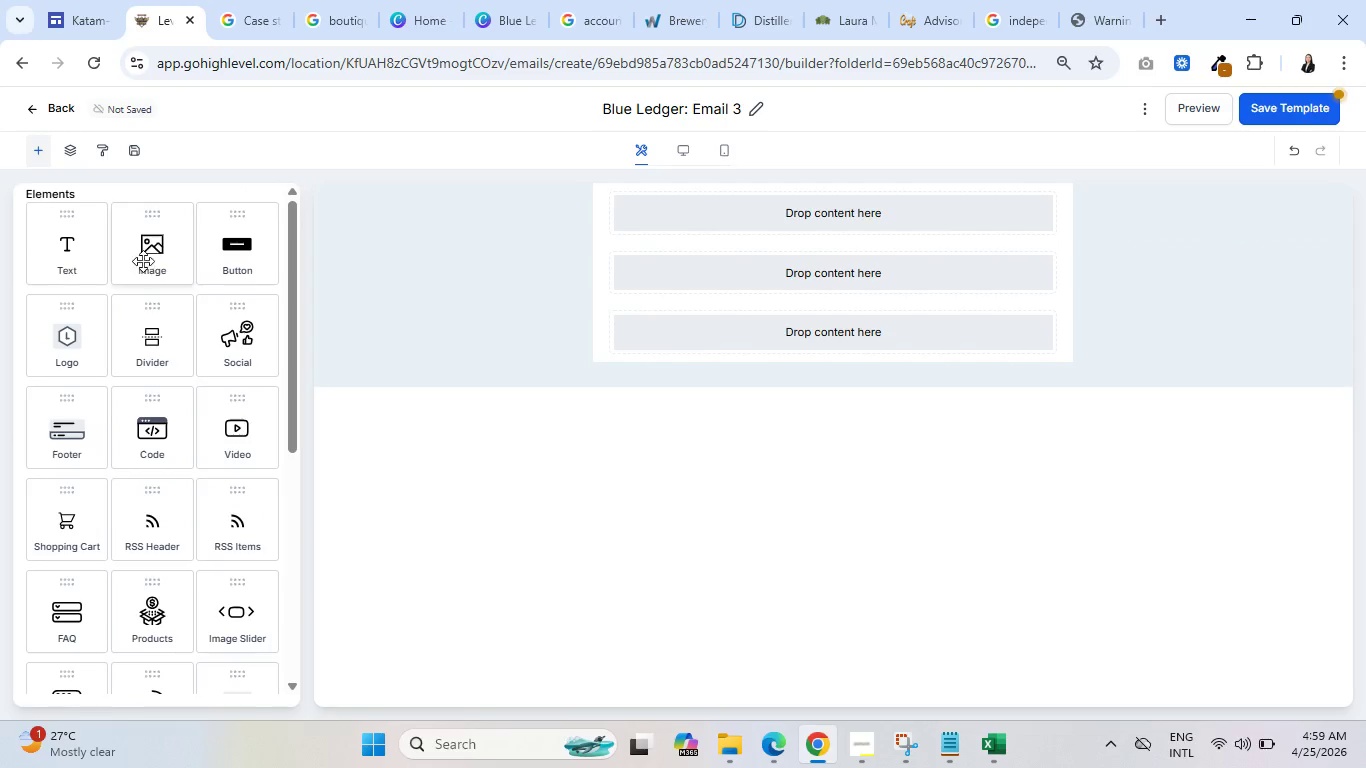 
left_click_drag(start_coordinate=[150, 243], to_coordinate=[782, 229])
 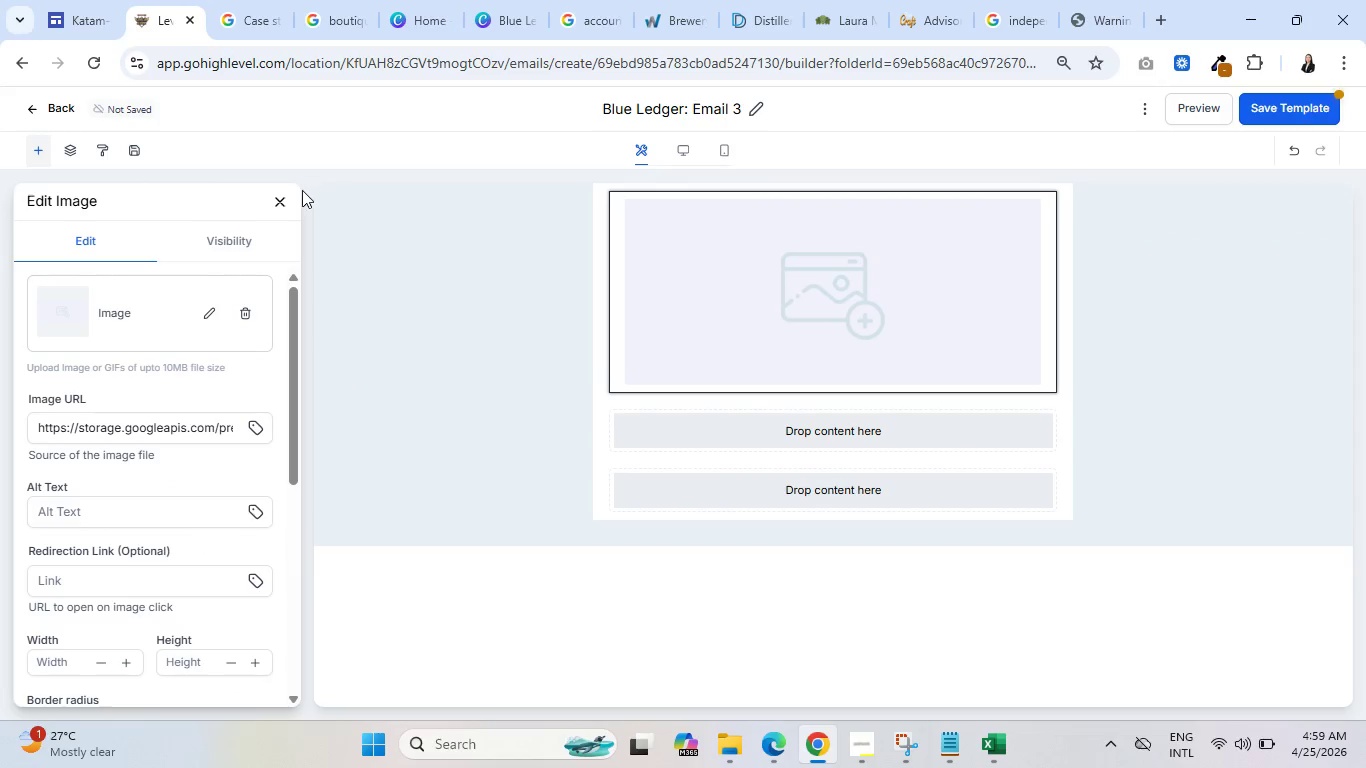 
left_click([282, 202])
 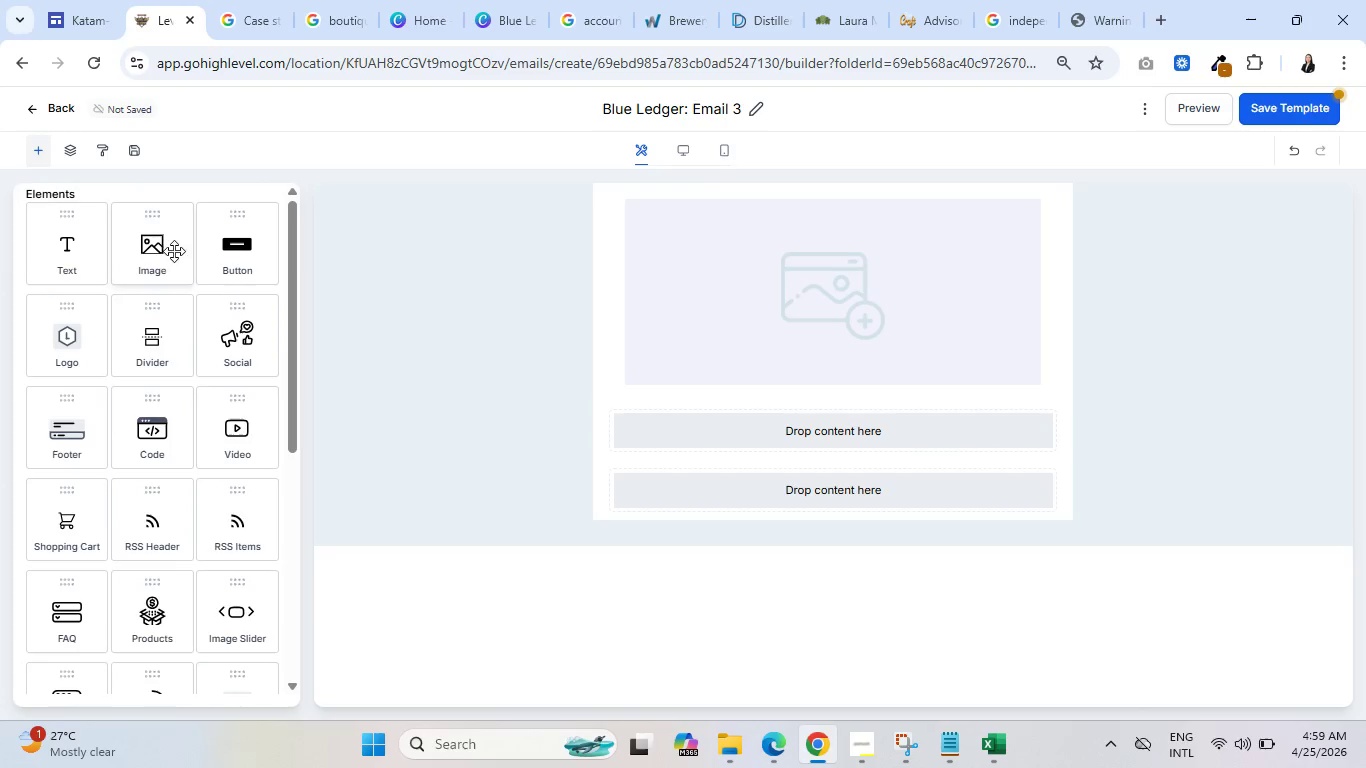 
left_click_drag(start_coordinate=[80, 238], to_coordinate=[808, 446])
 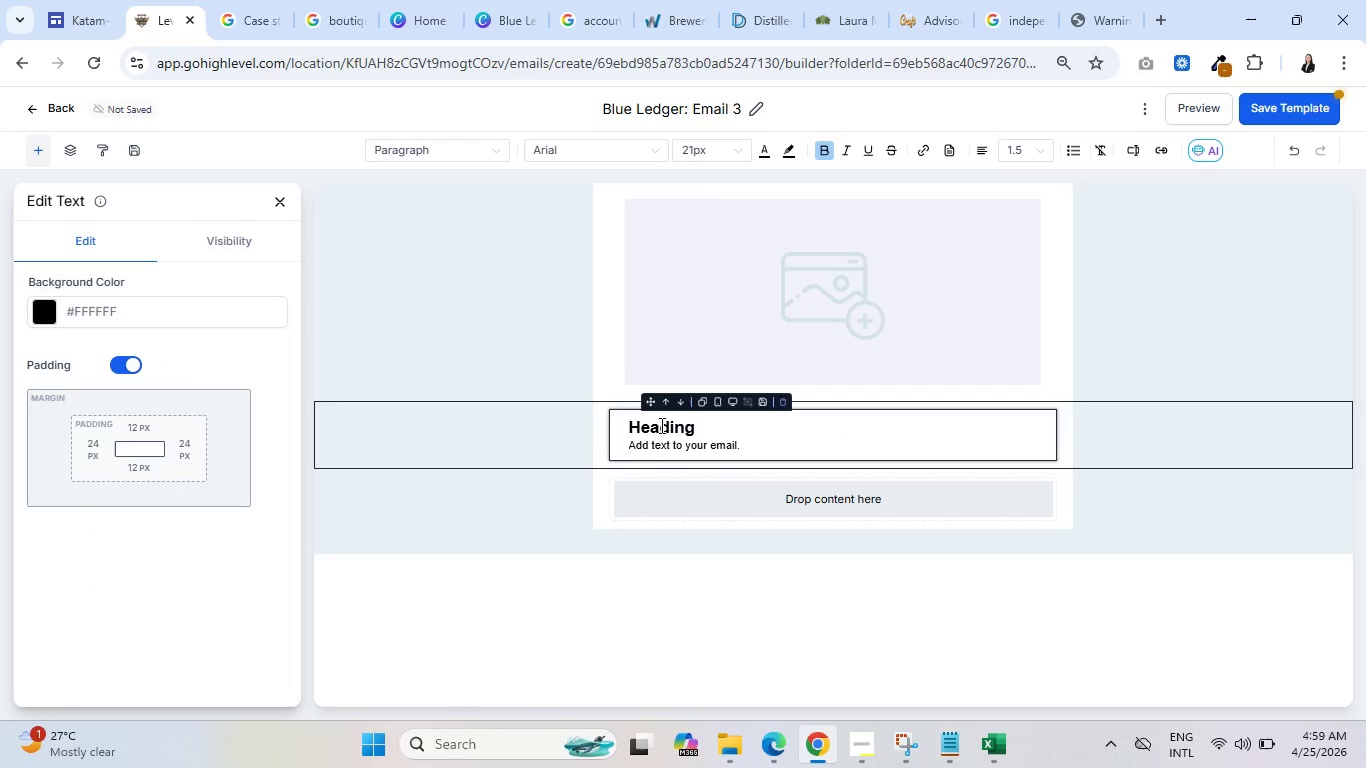 
double_click([659, 424])
 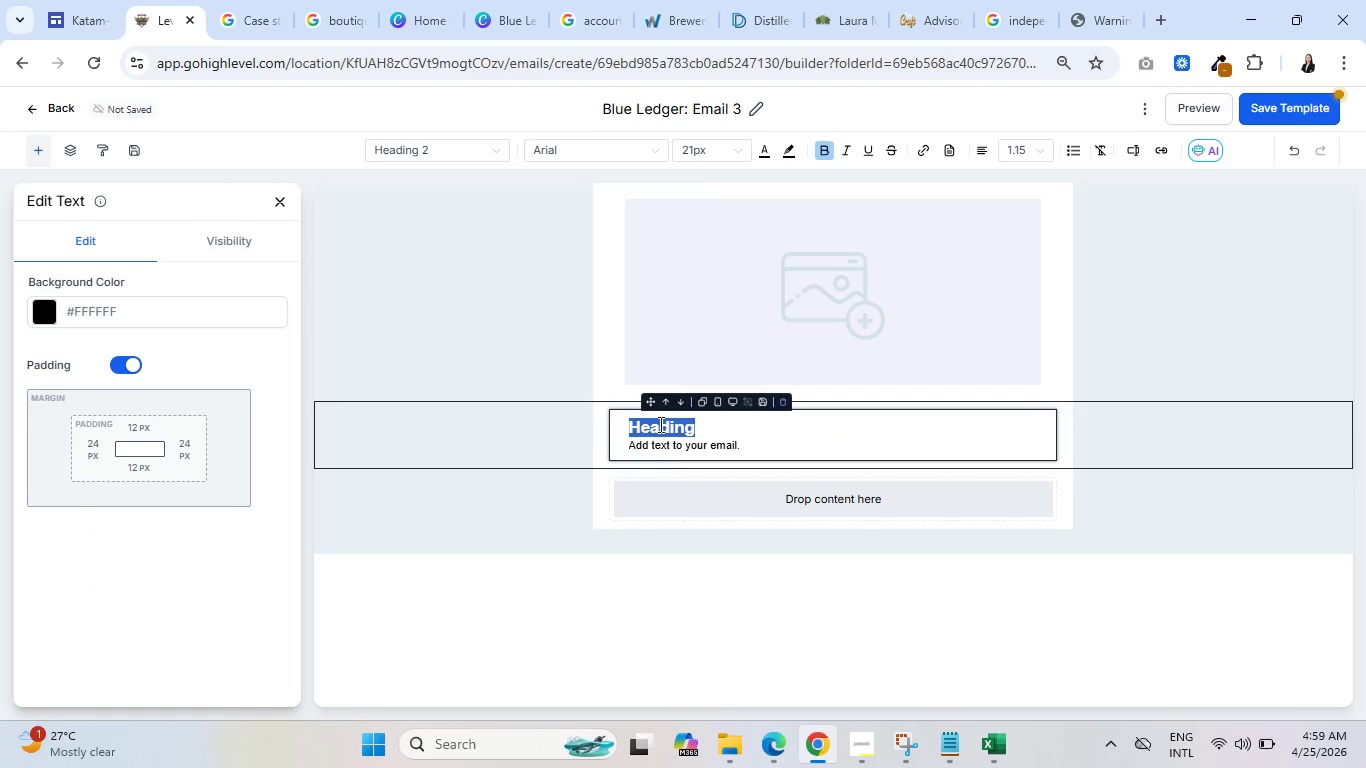 
key(Backspace)
 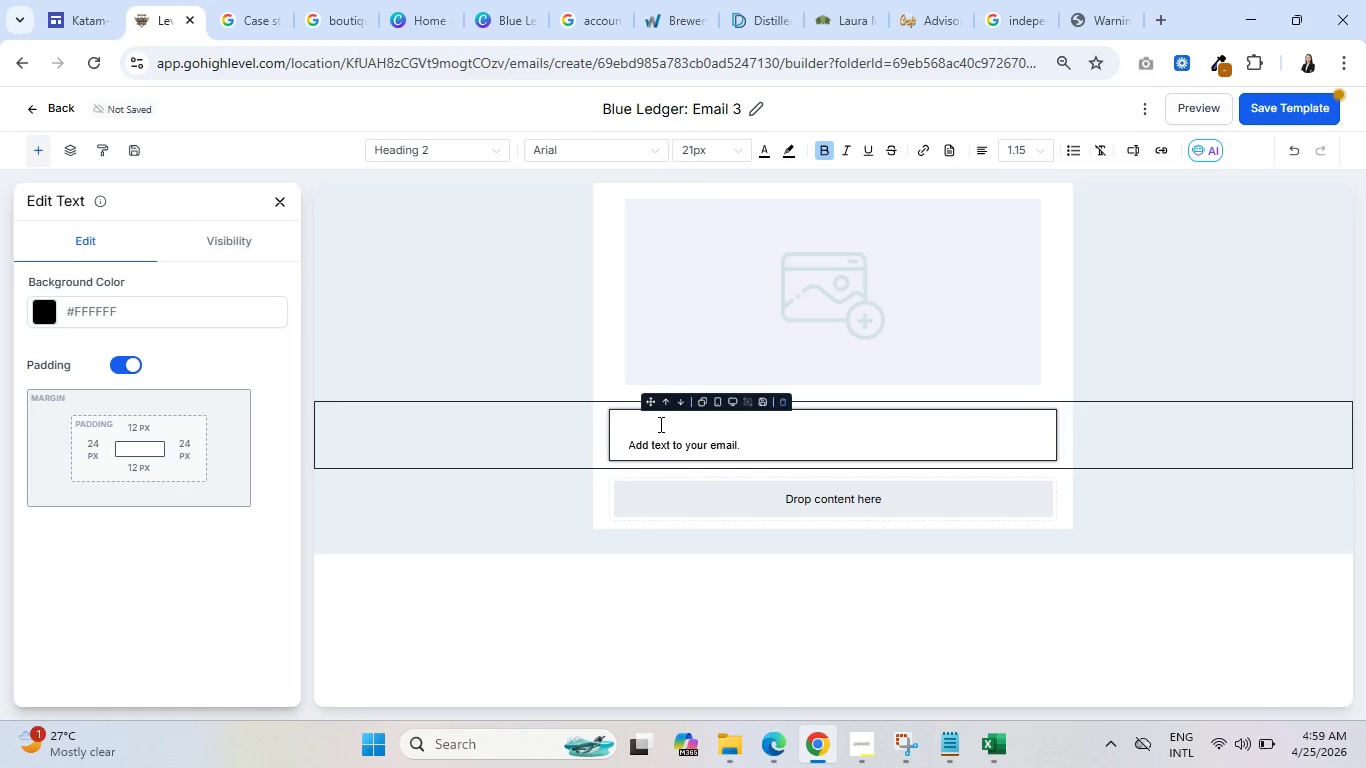 
key(Delete)
 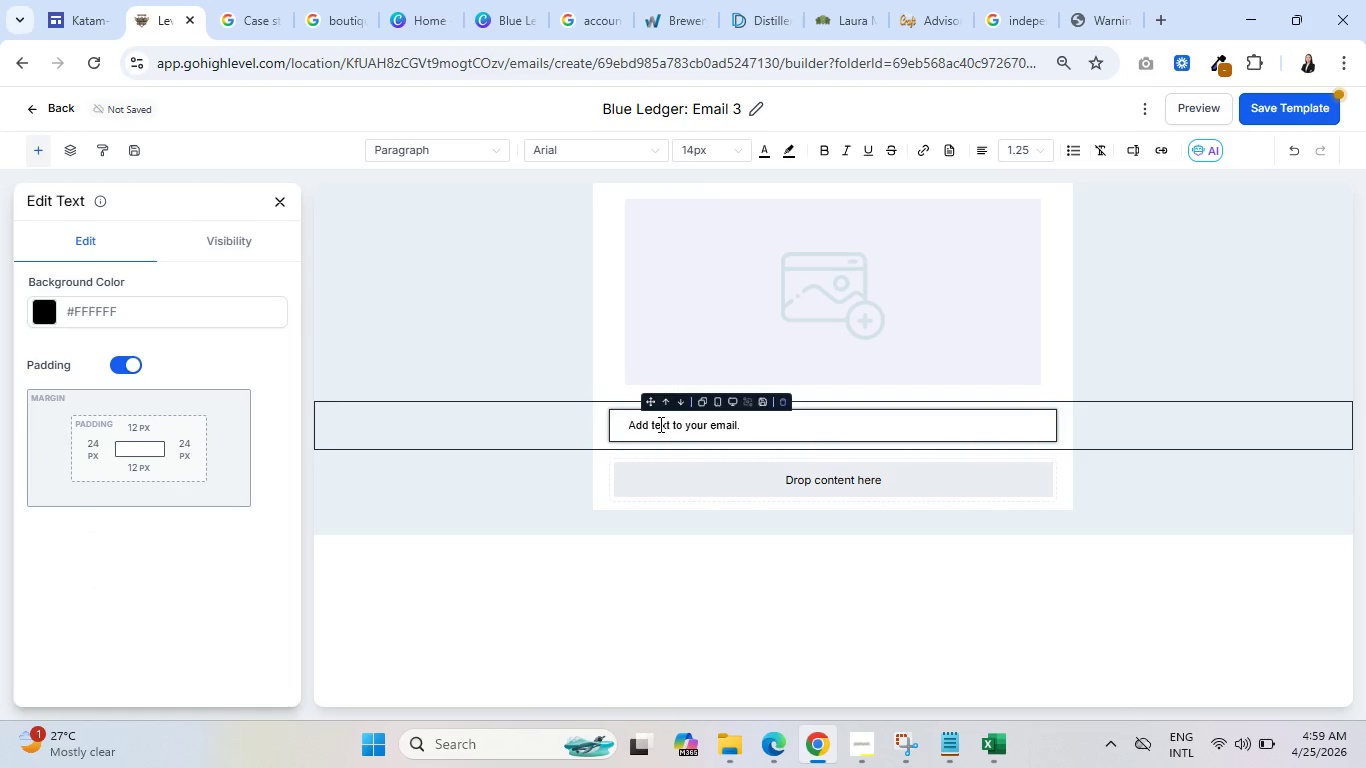 
key(Control+A)
 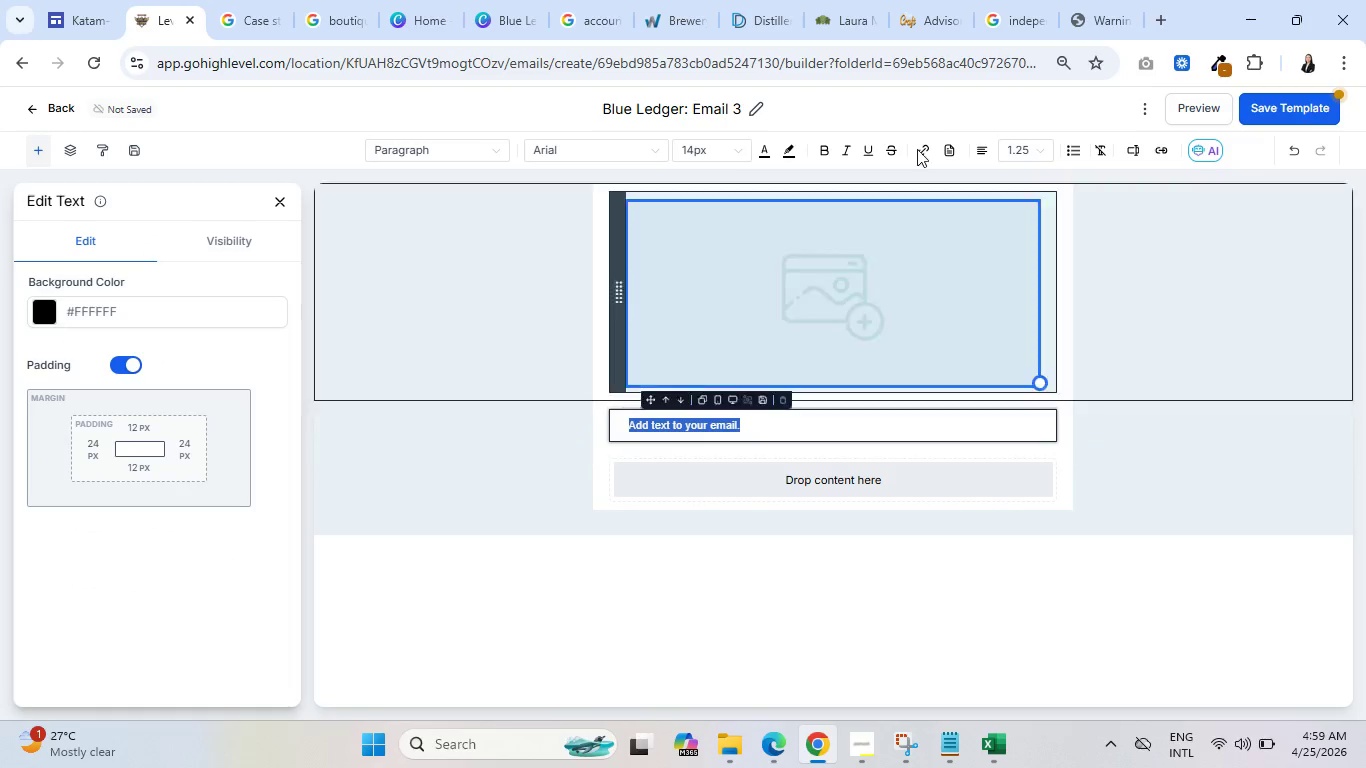 
key(Backspace)
 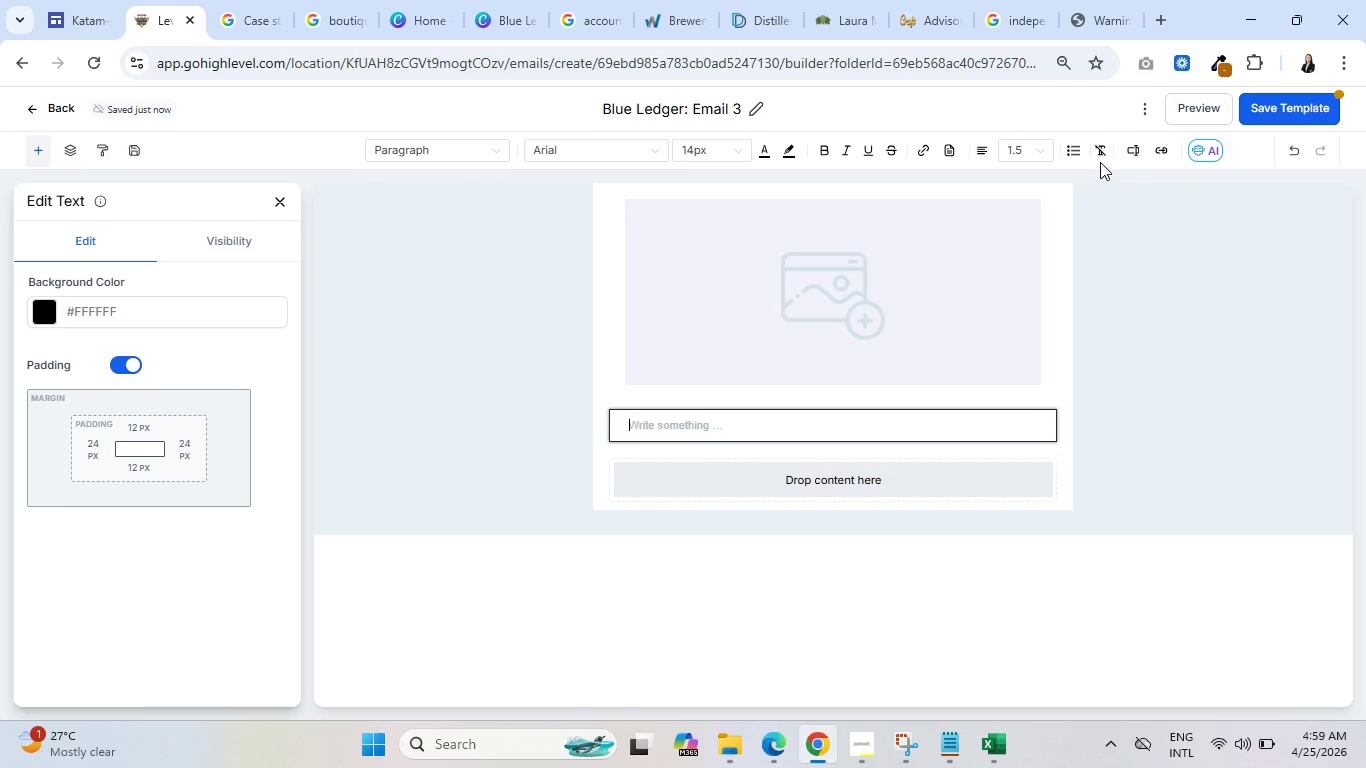 
left_click([1138, 145])
 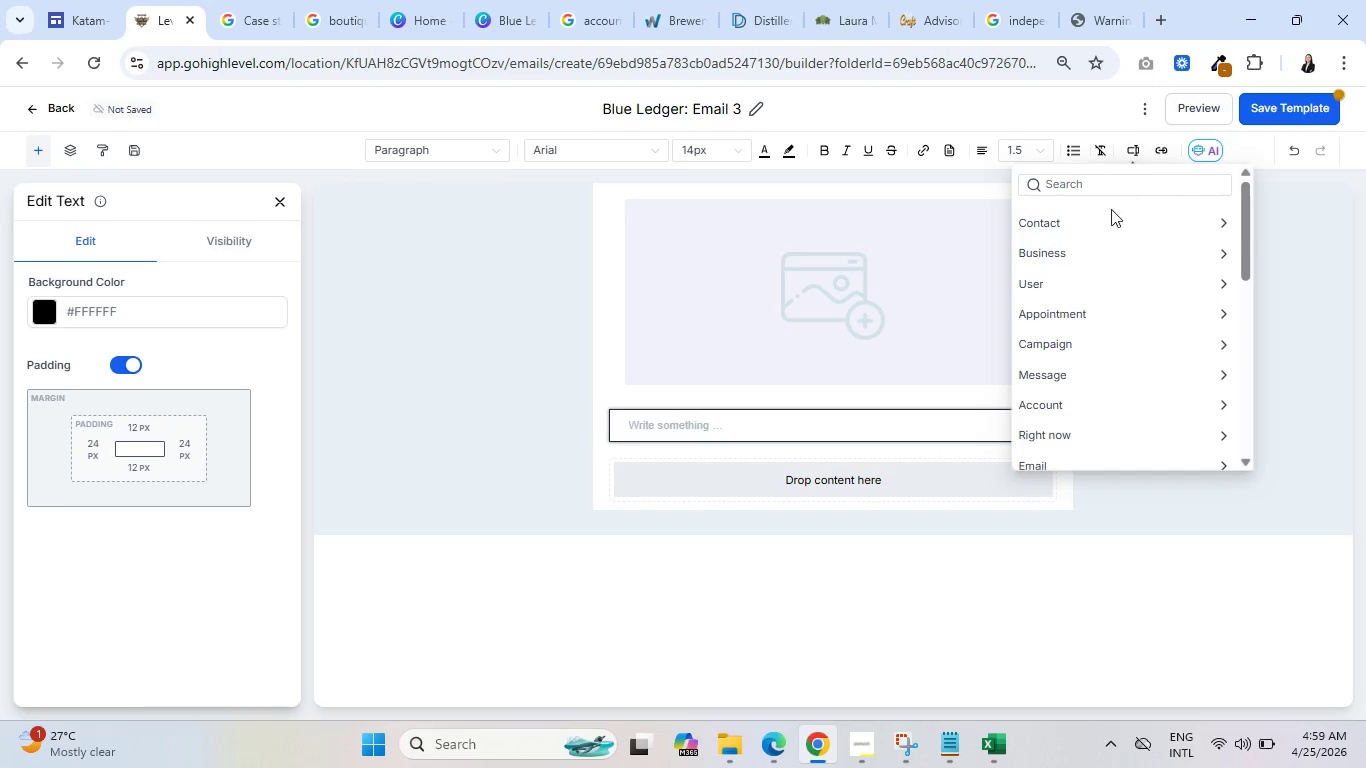 
left_click([1103, 232])
 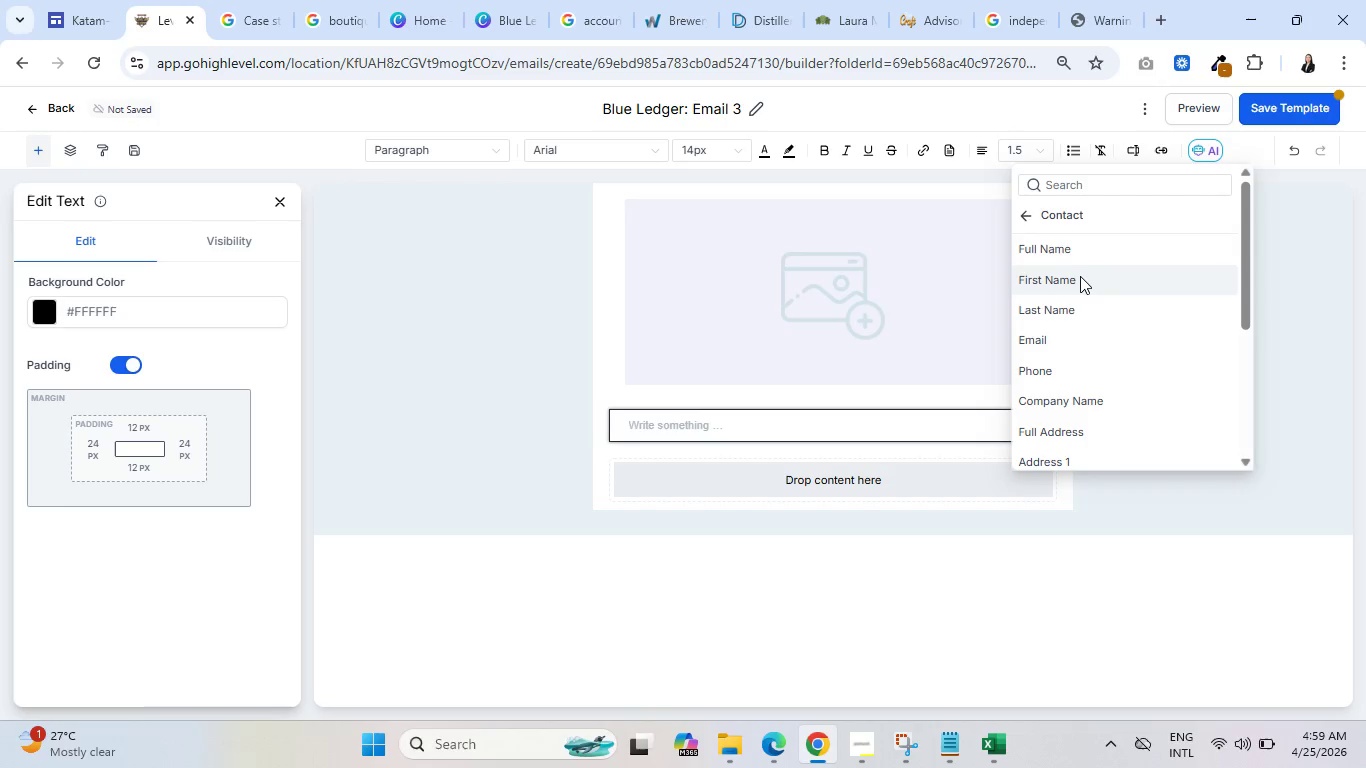 
left_click([1080, 279])
 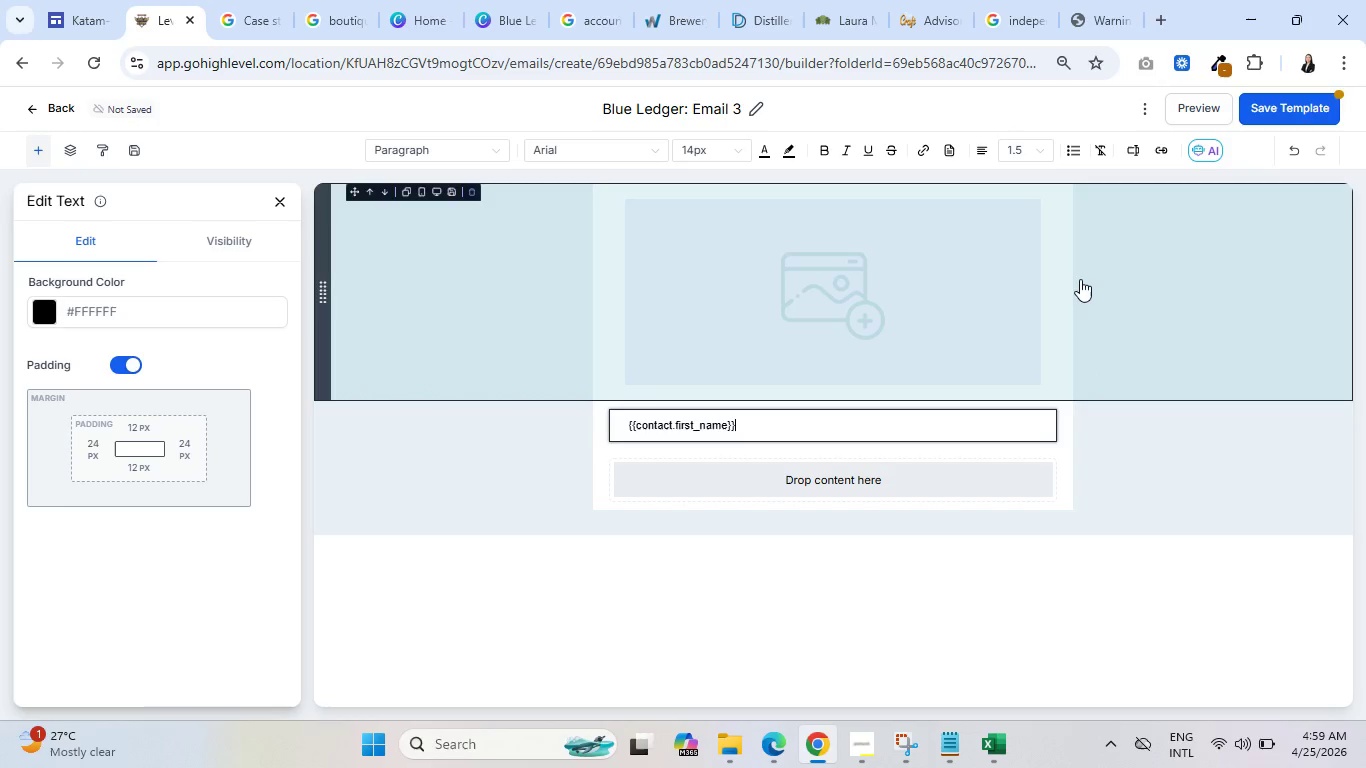 
key(Comma)
 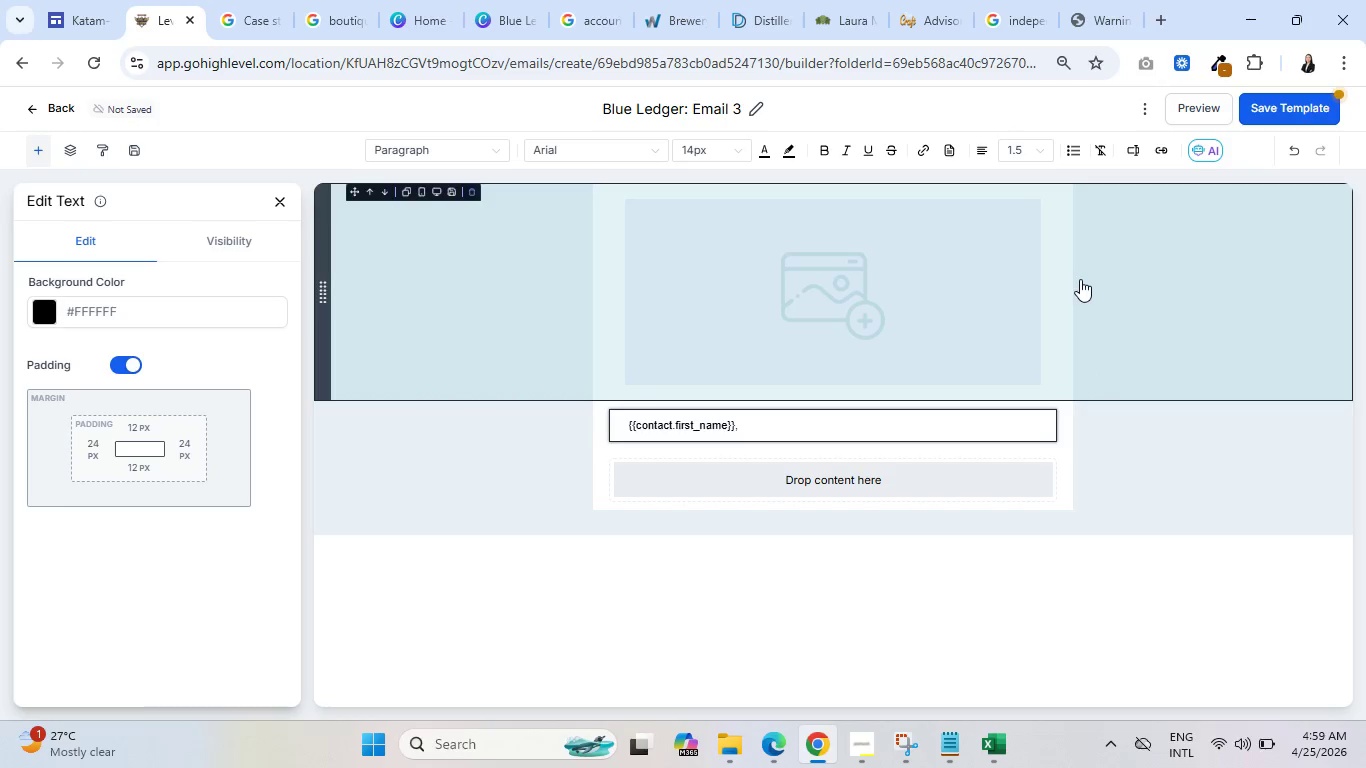 
key(Enter)
 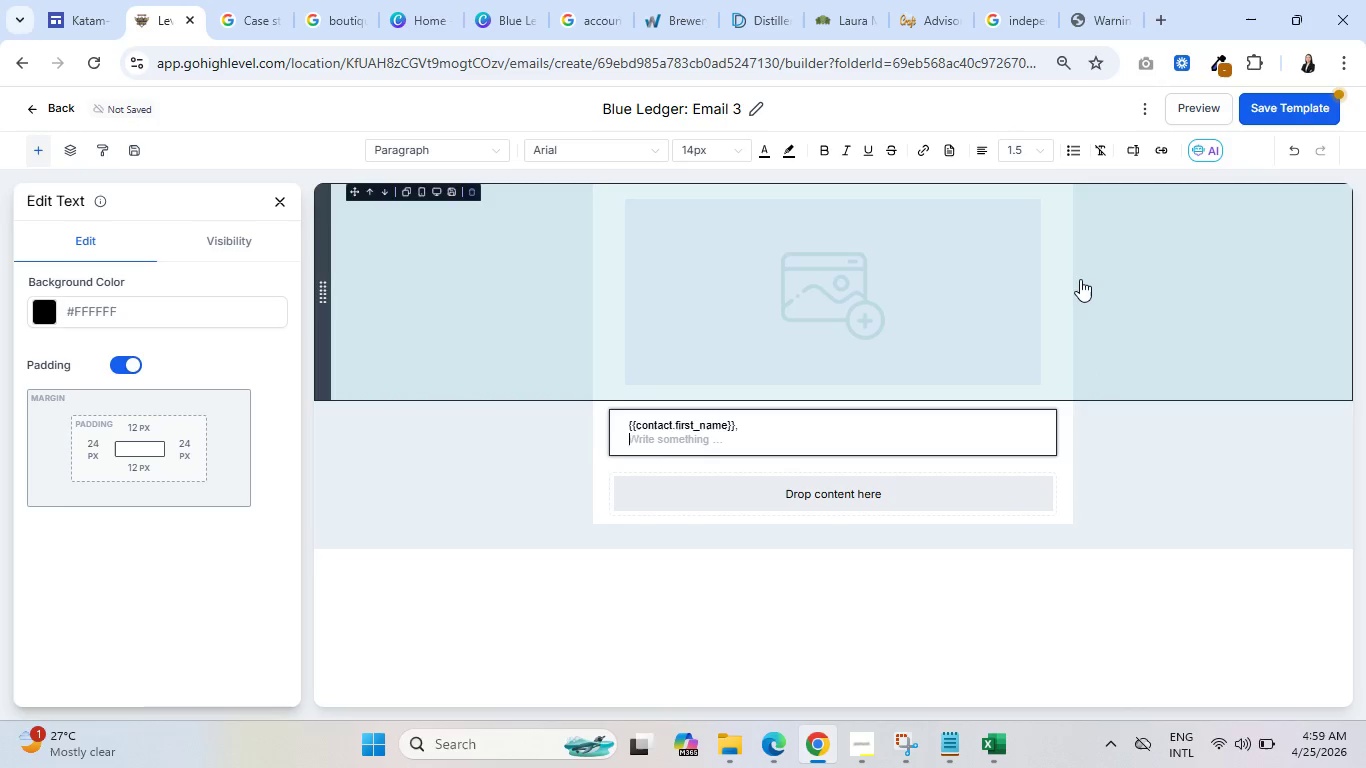 
key(Enter)
 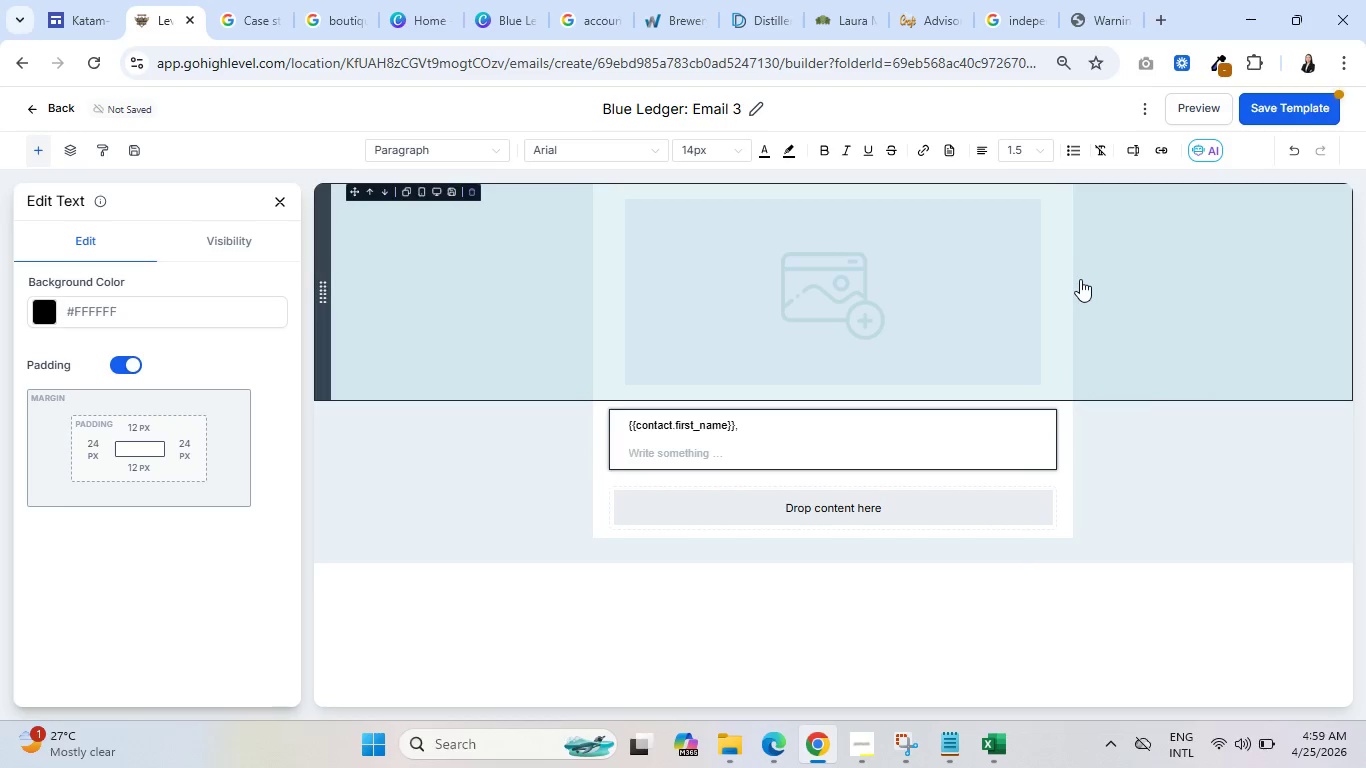 
wait(10.49)
 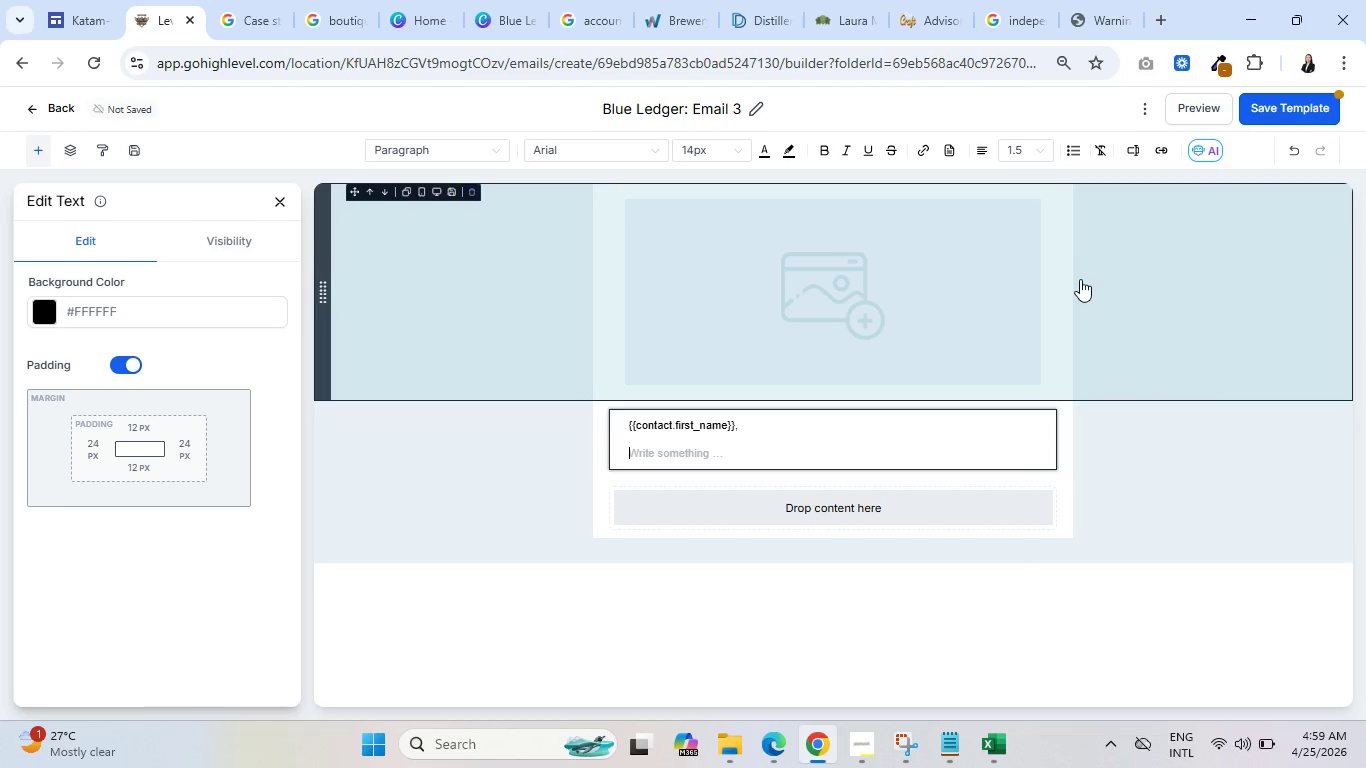 
type(I want)
 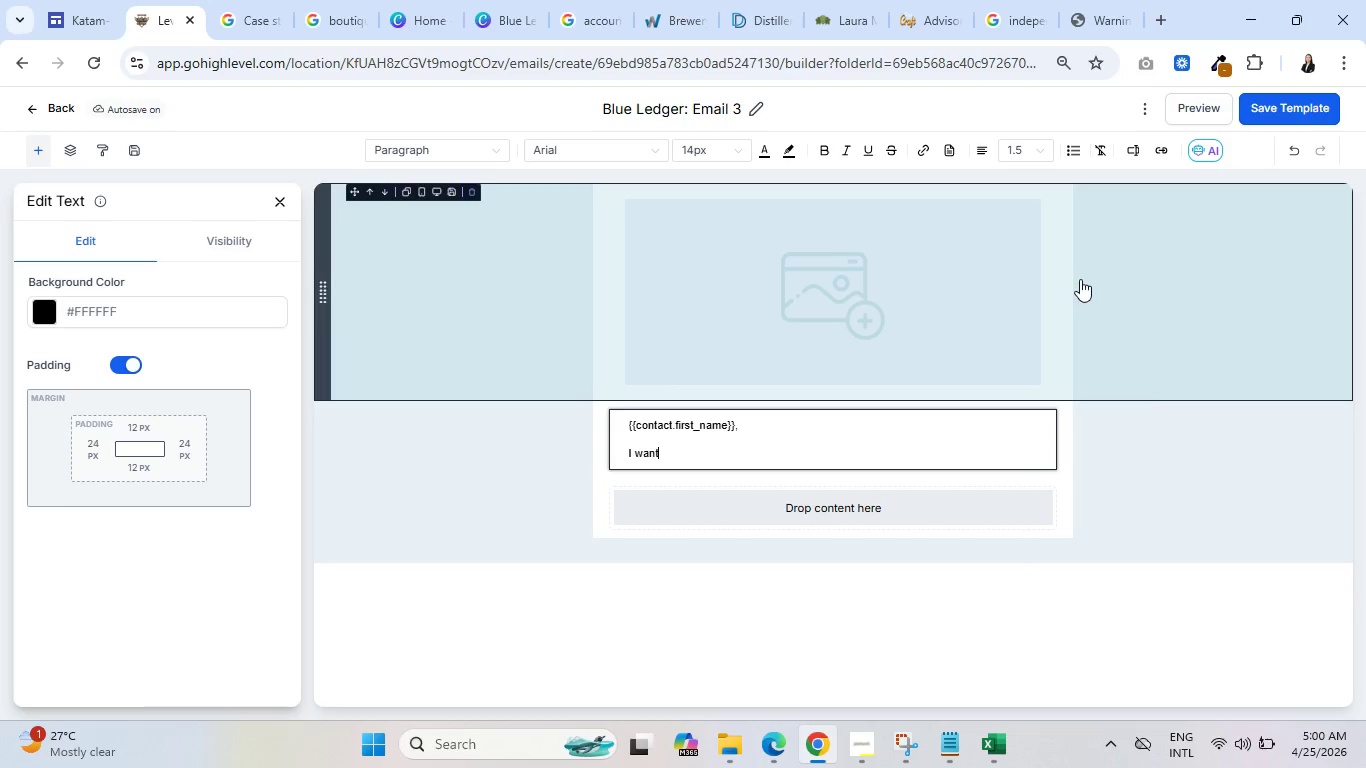 
wait(17.61)
 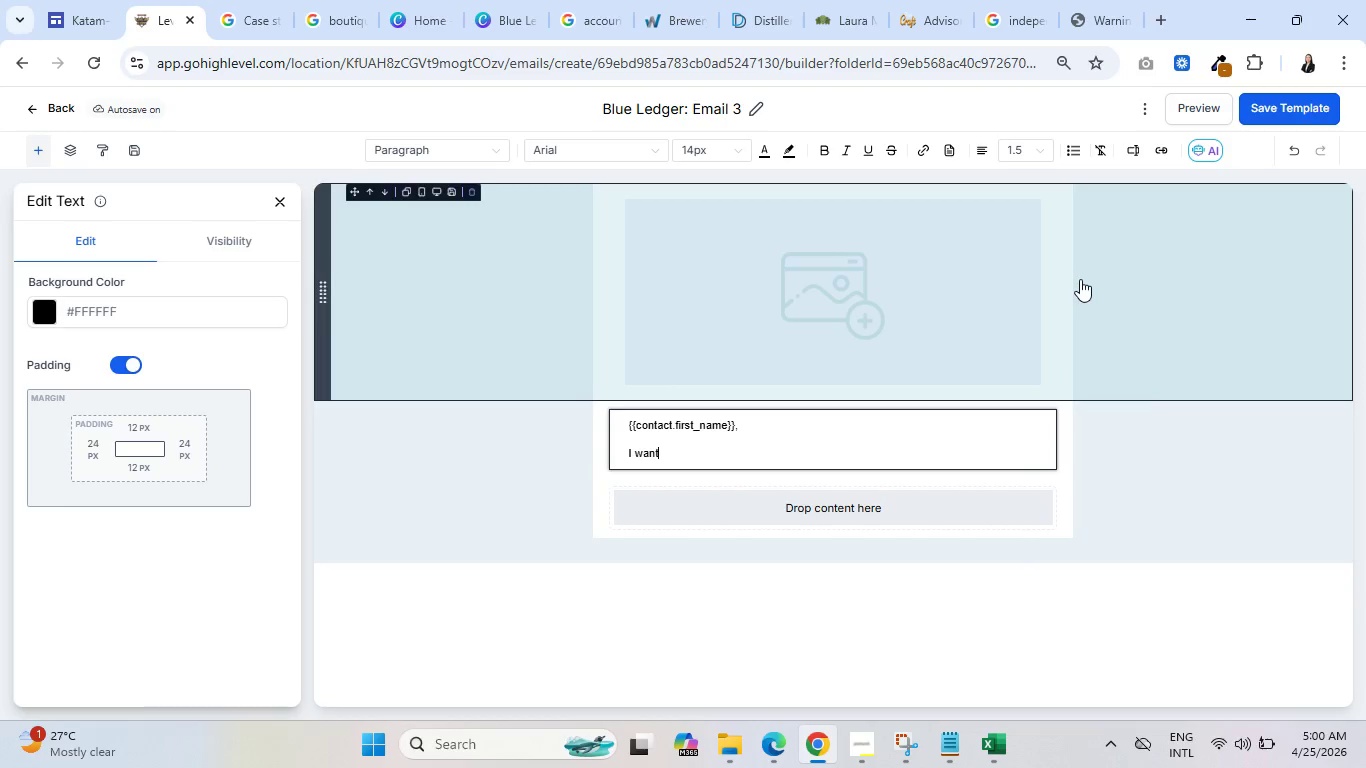 
type( to share)
 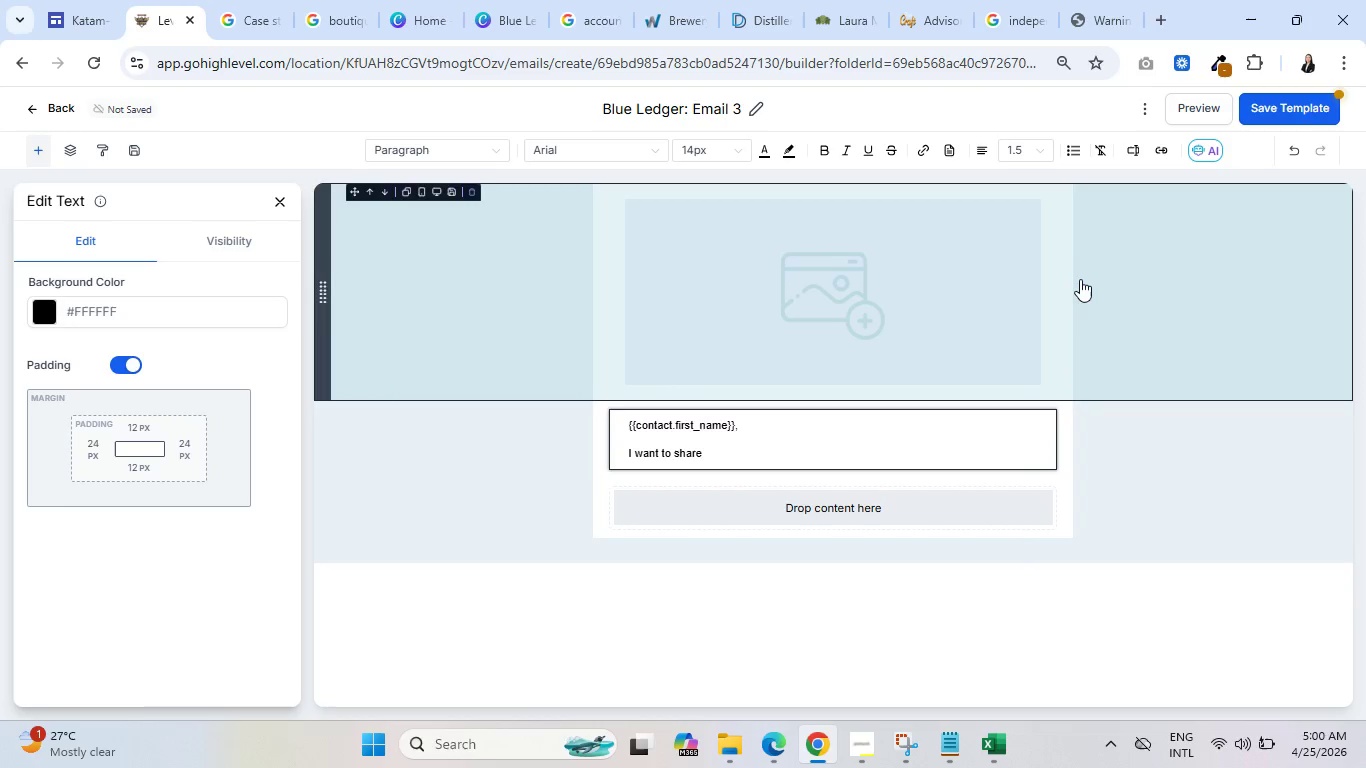 
wait(6.5)
 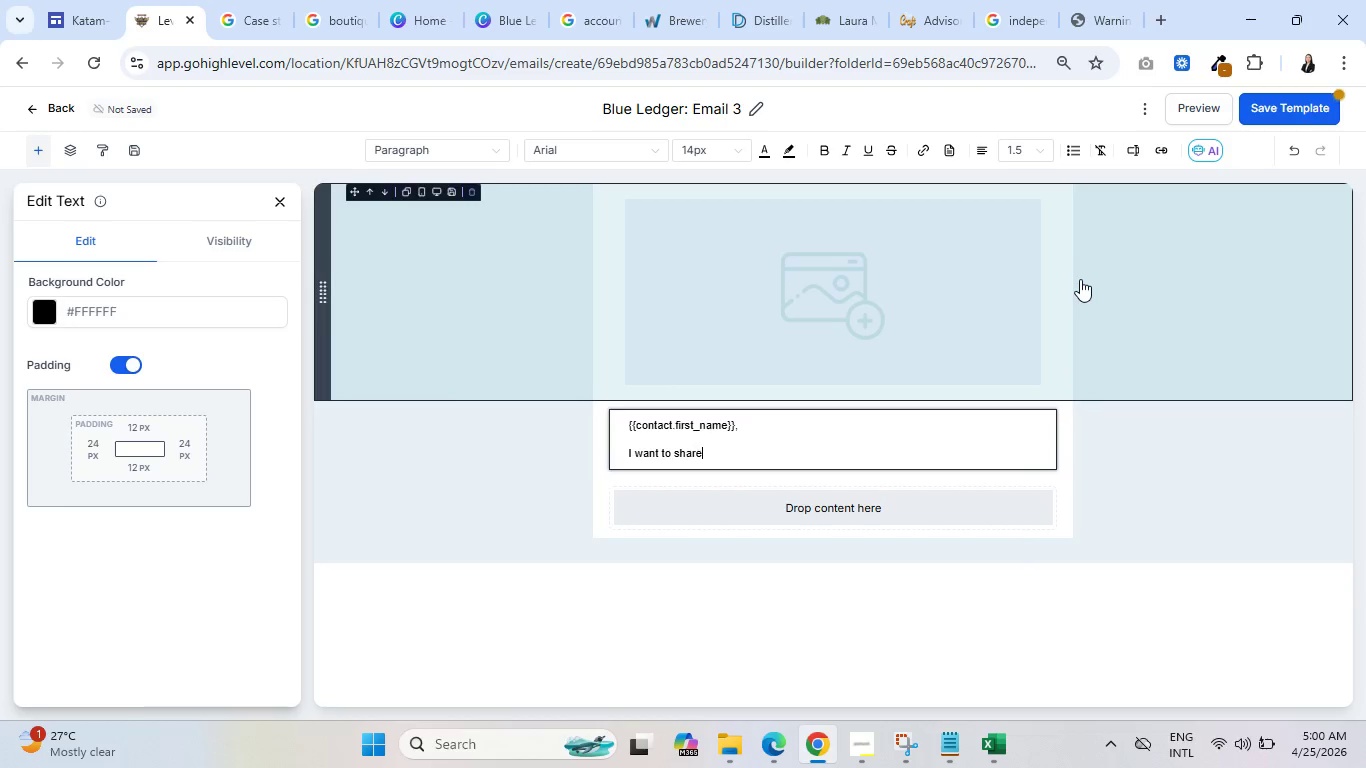 
type( a story )
 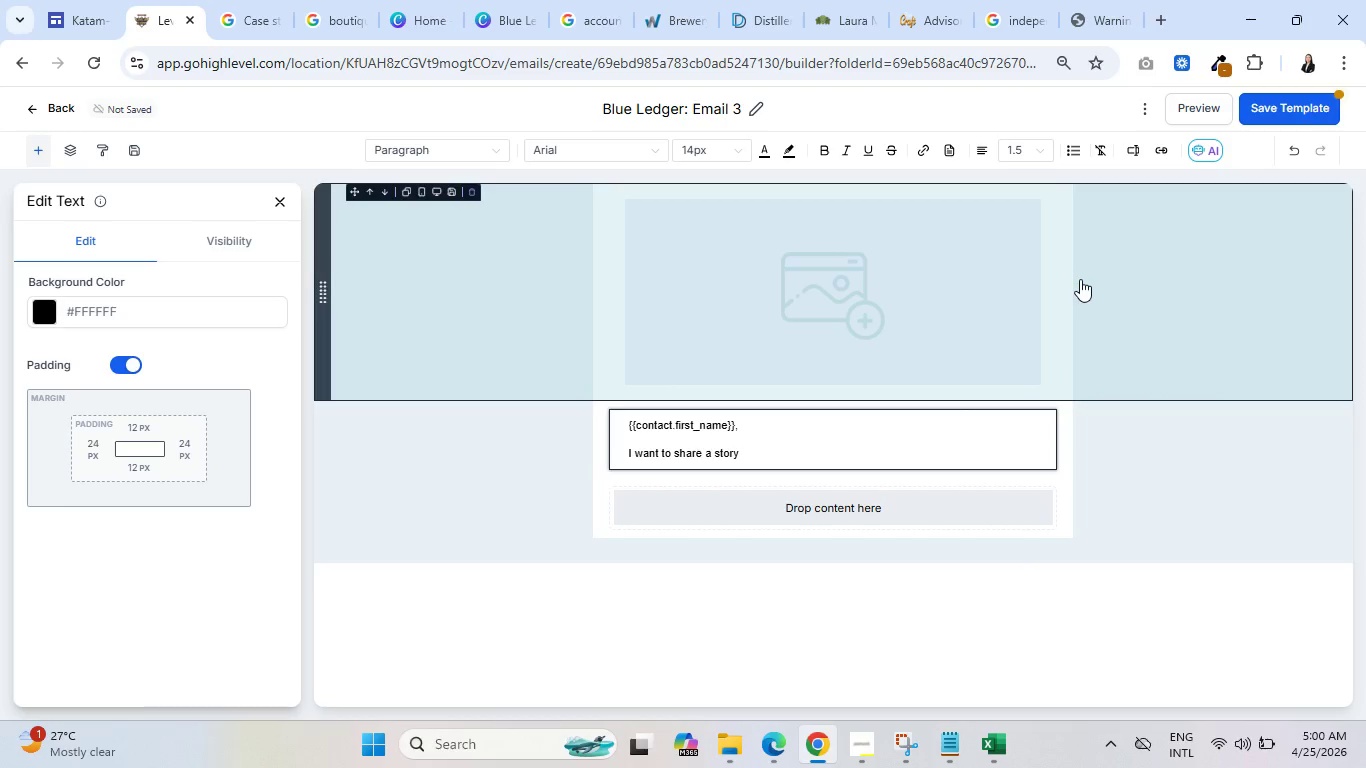 
wait(5.23)
 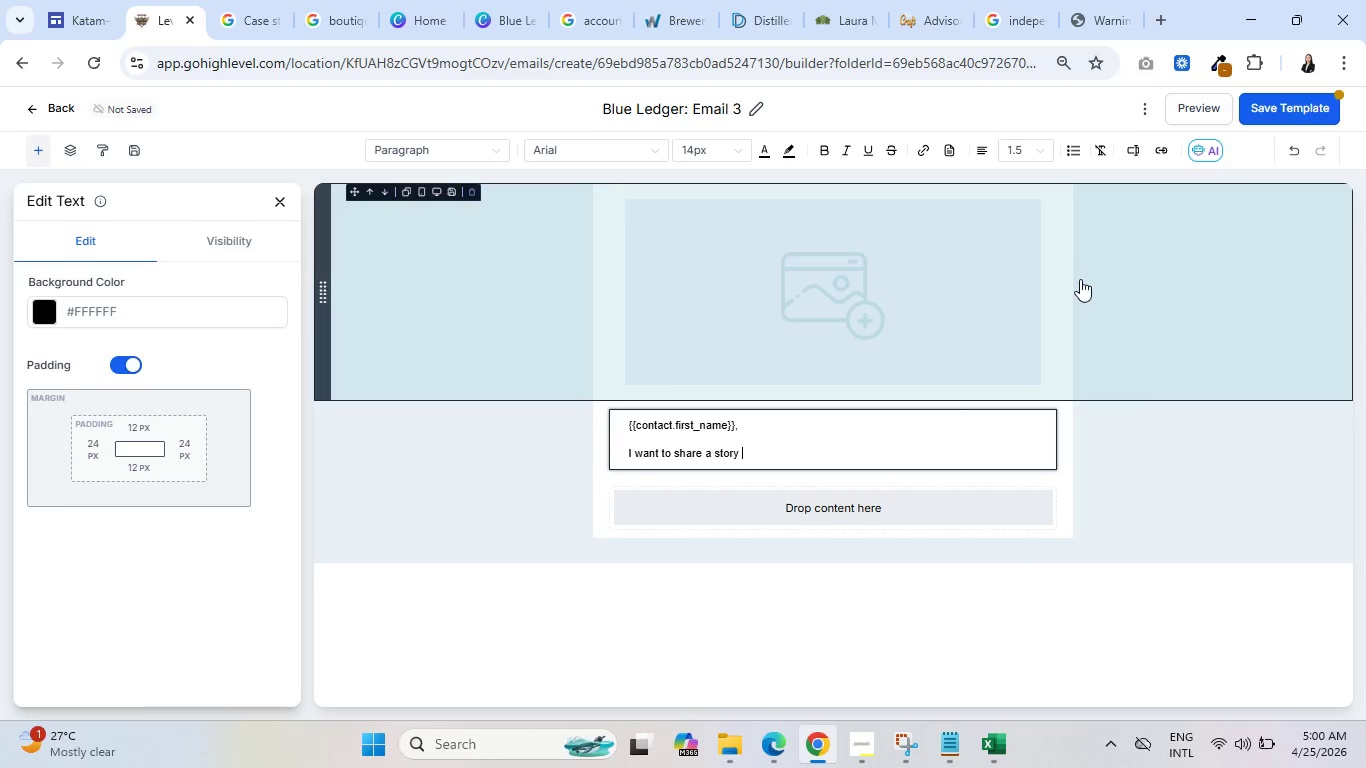 
type(of )
key(Backspace)
key(Backspace)
key(Backspace)
key(Backspace)
key(Backspace)
key(Backspace)
key(Backspace)
key(Backspace)
key(Backspace)
type(short story)
 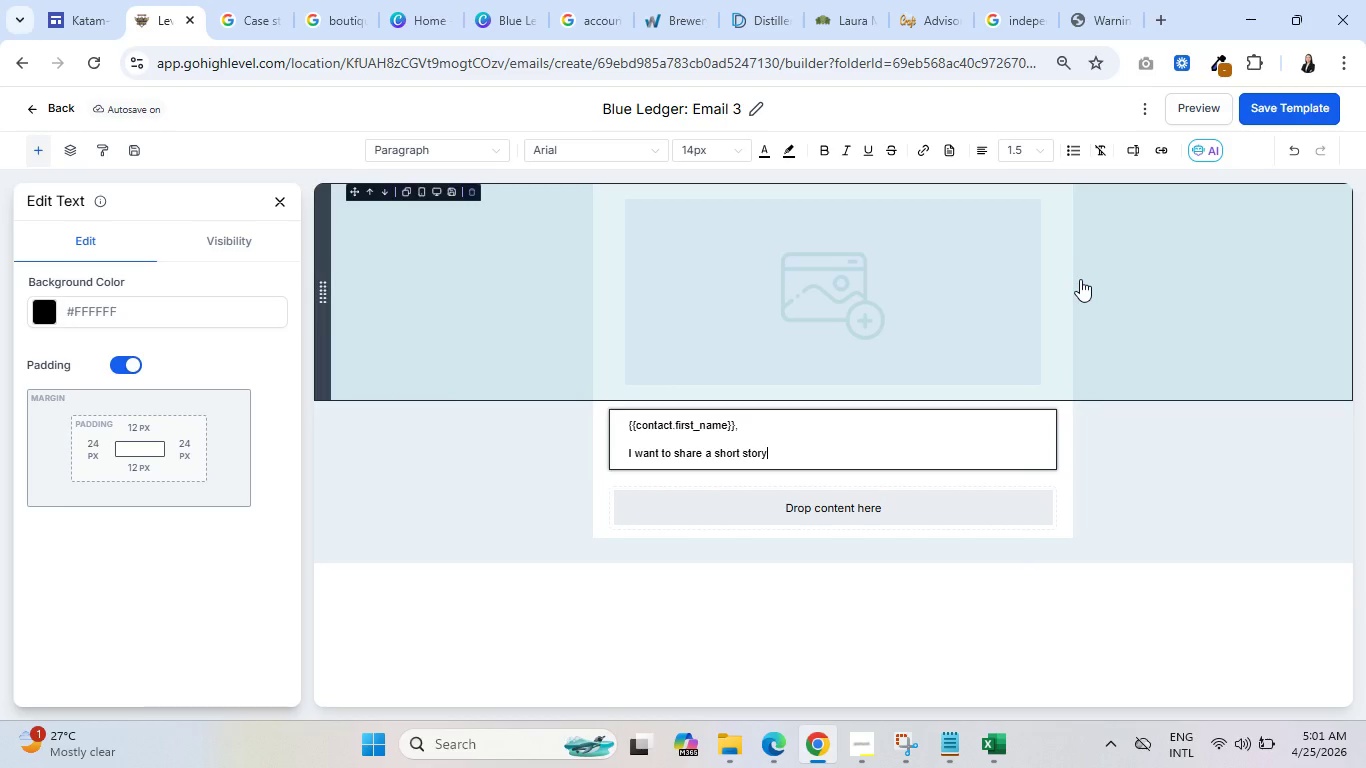 
wait(36.02)
 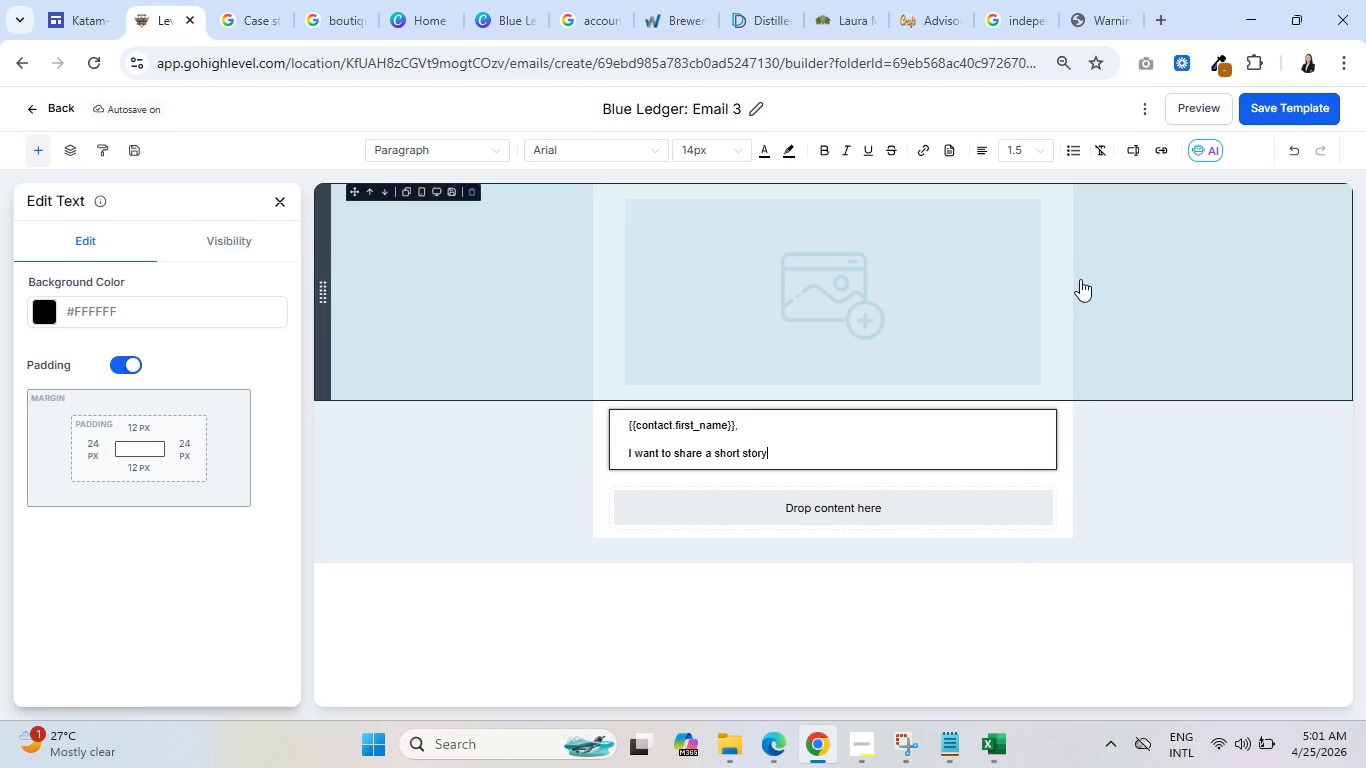 
type( about a brewery that look)
 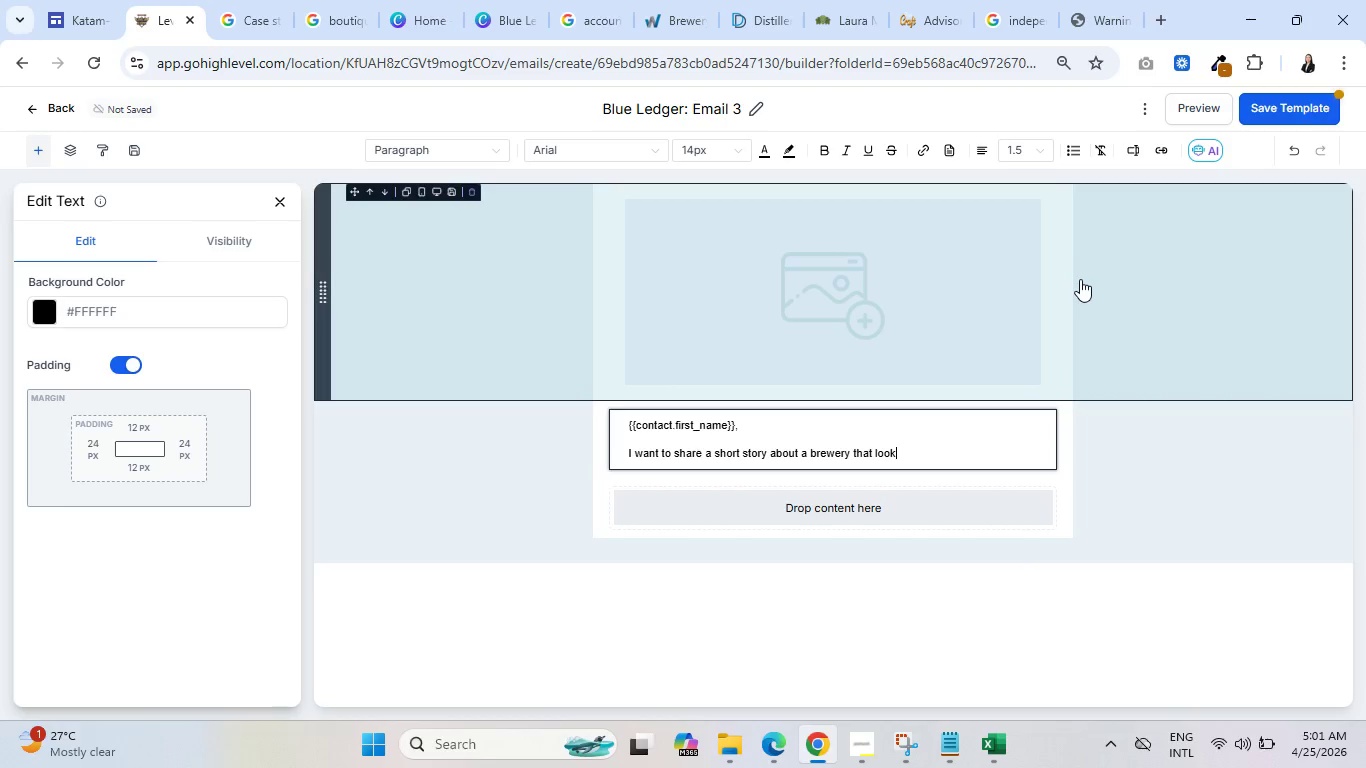 
type( )
key(Backspace)
type(s a lot like )
 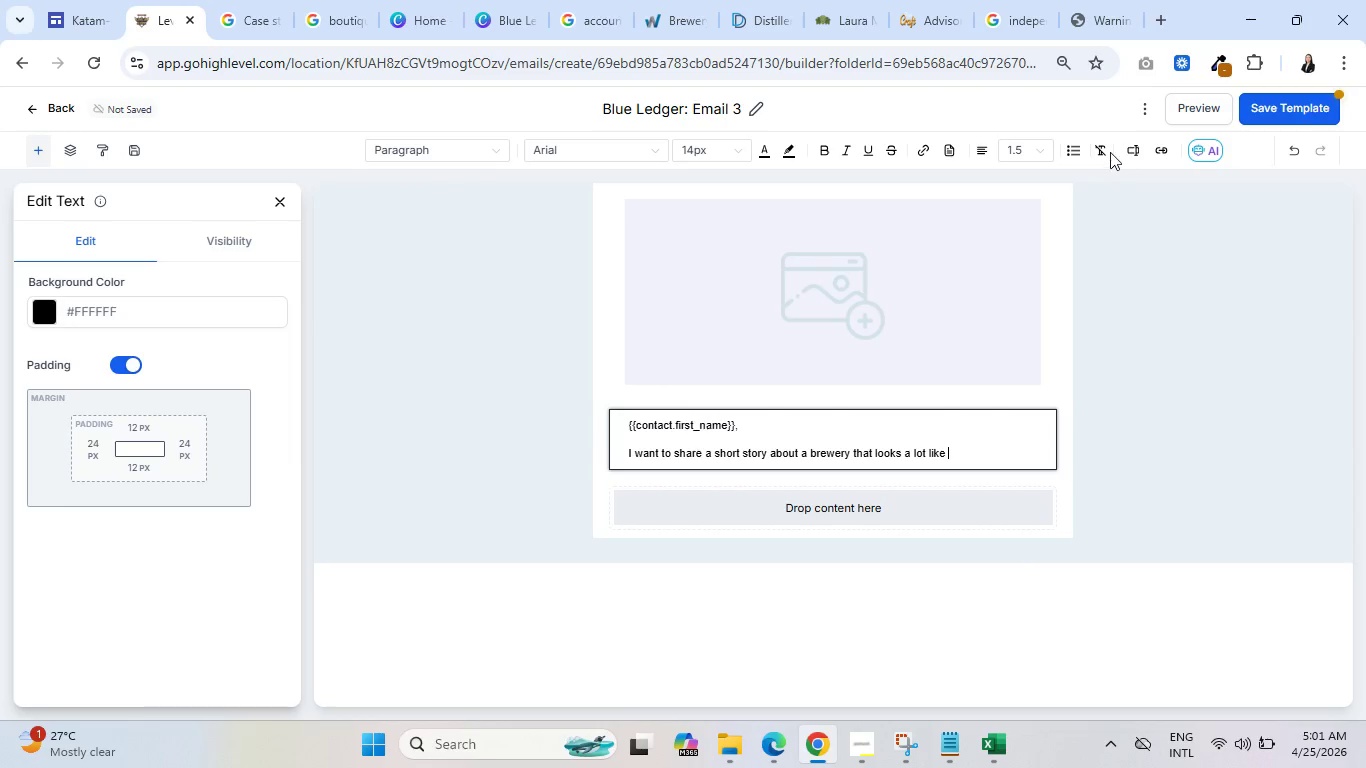 
left_click([1133, 148])
 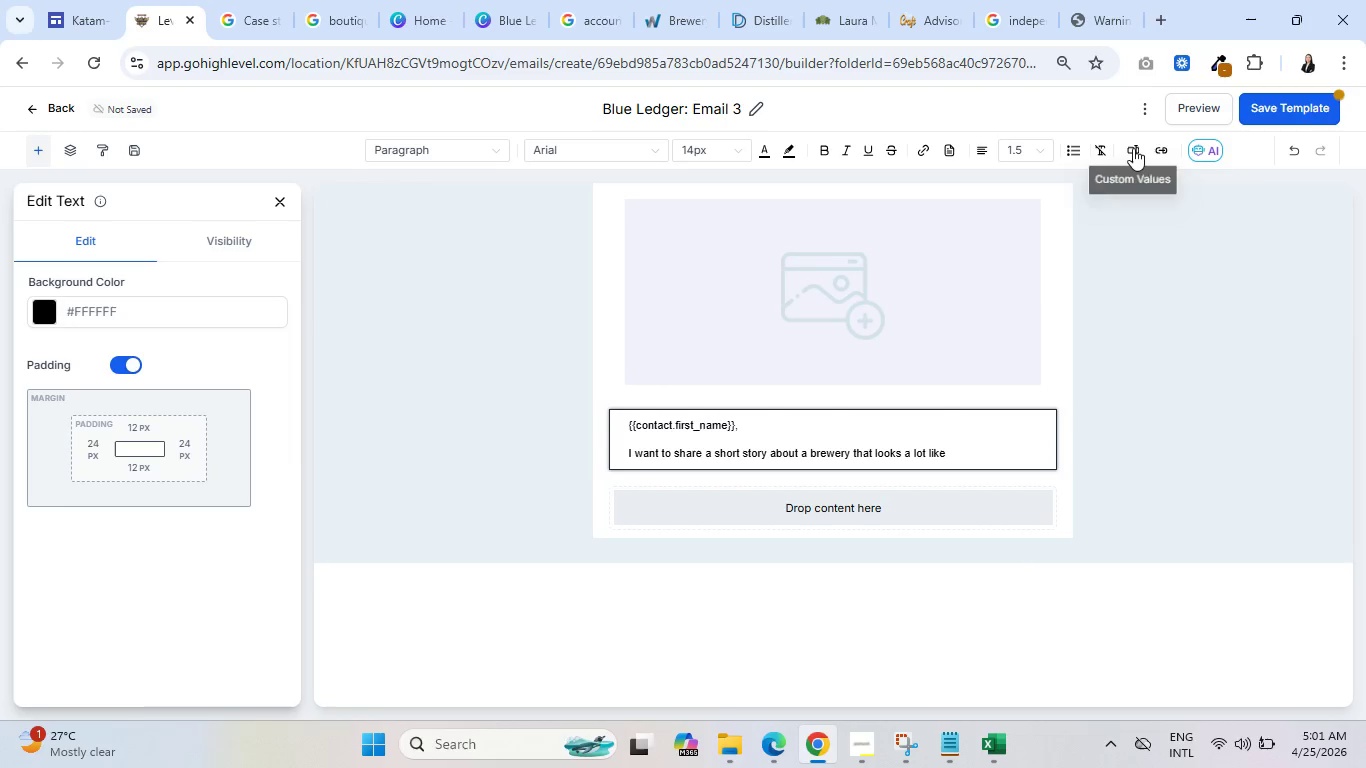 
mouse_move([1107, 272])
 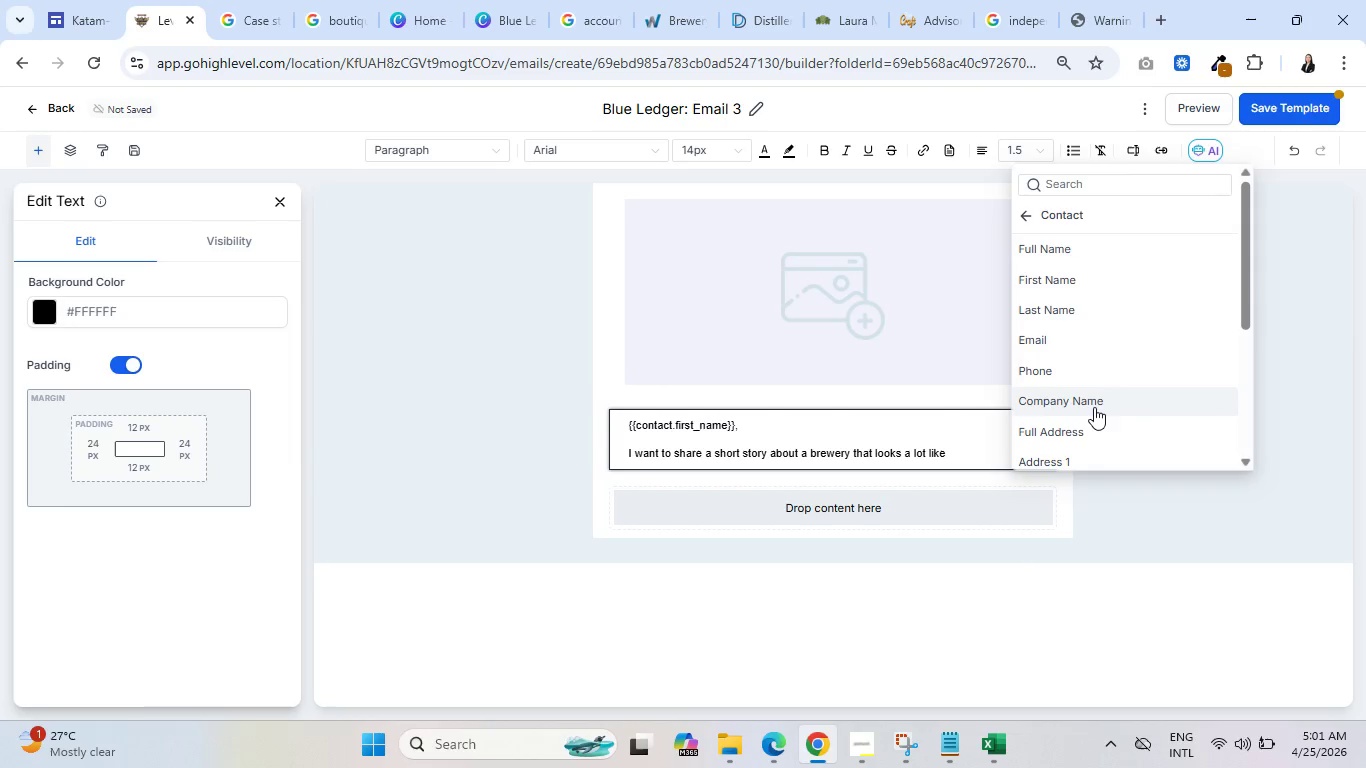 
left_click([1094, 399])
 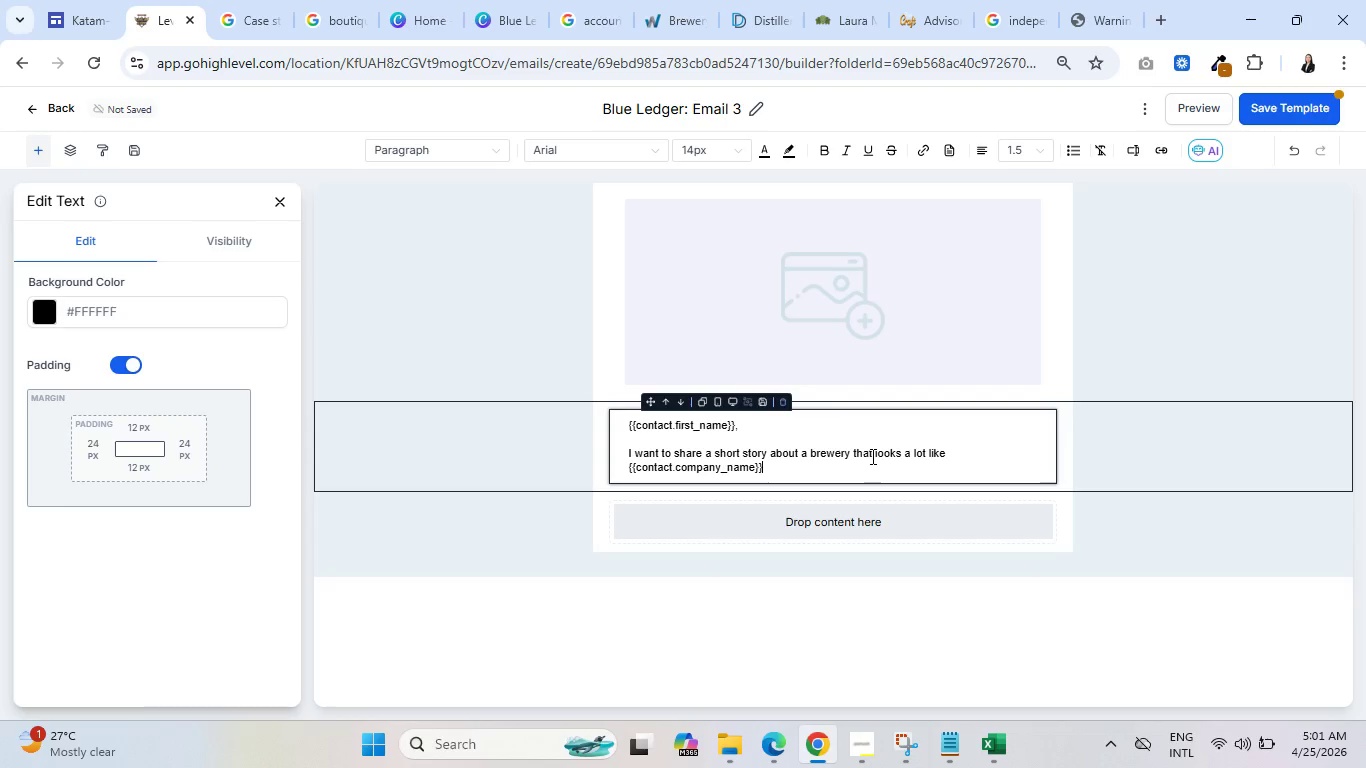 
key(Comma)
 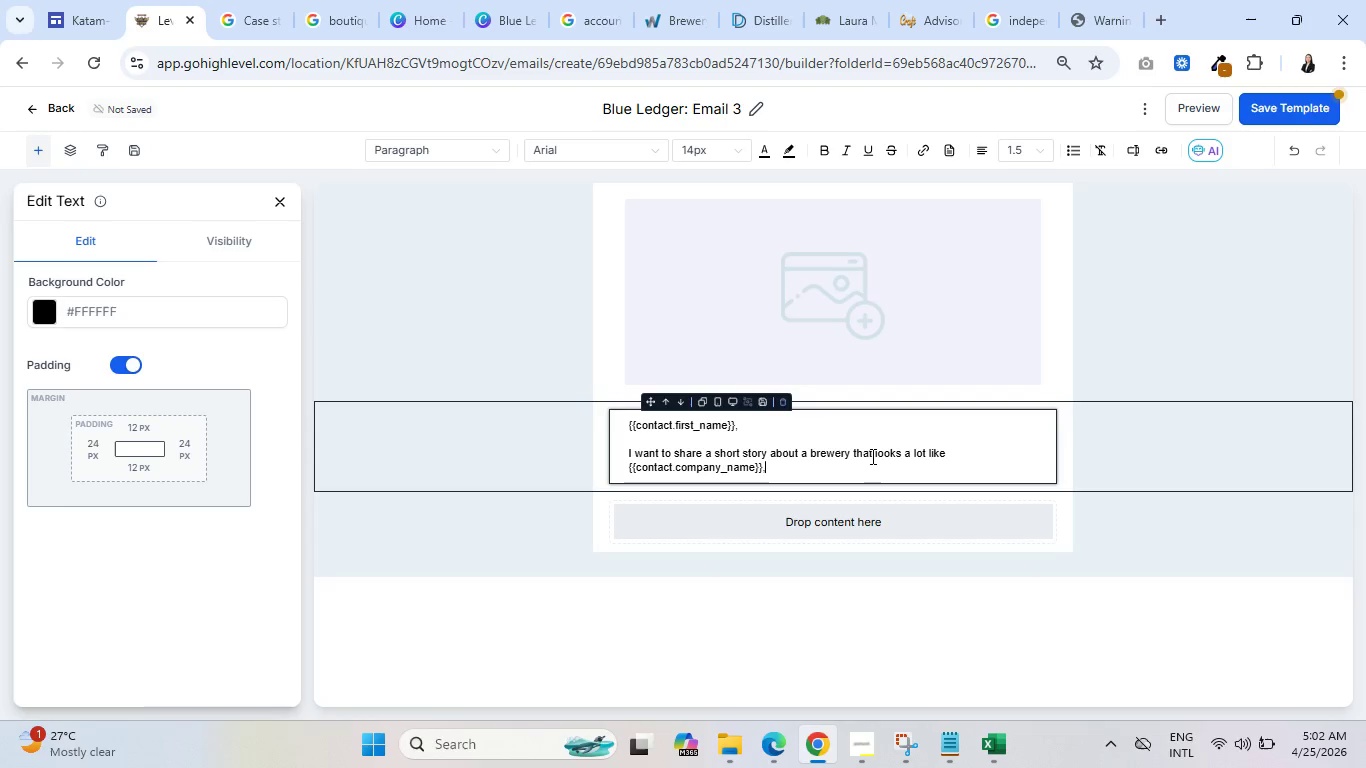 
key(Backspace)
type( on paper.)
 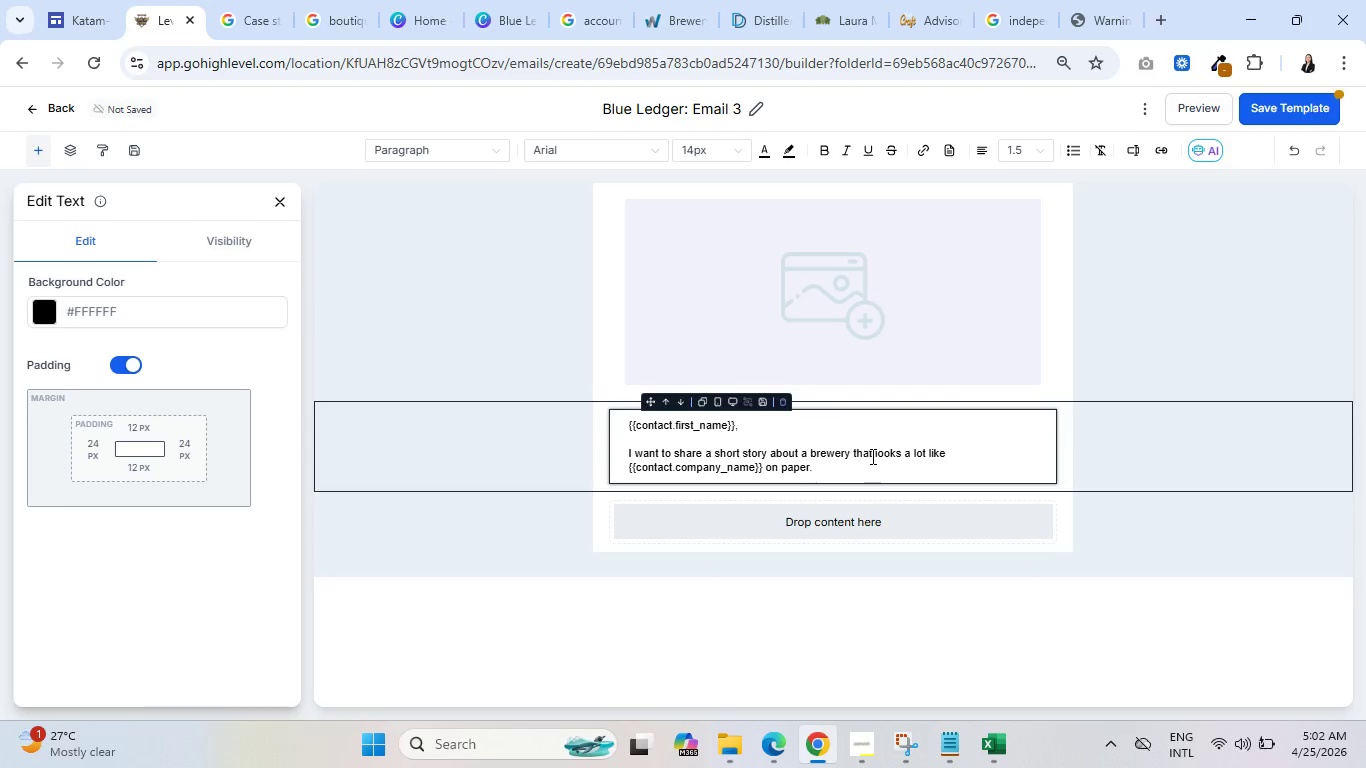 
key(Enter)
 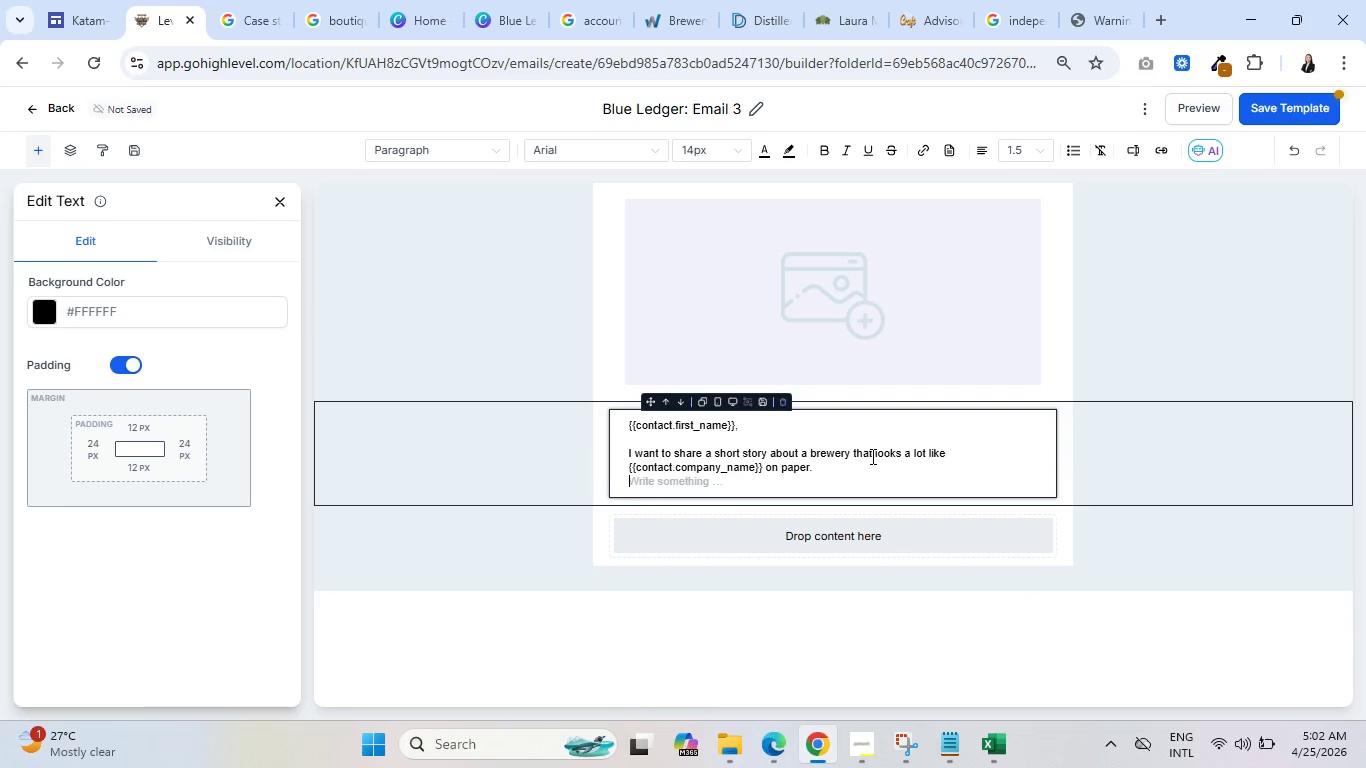 
key(Enter)
 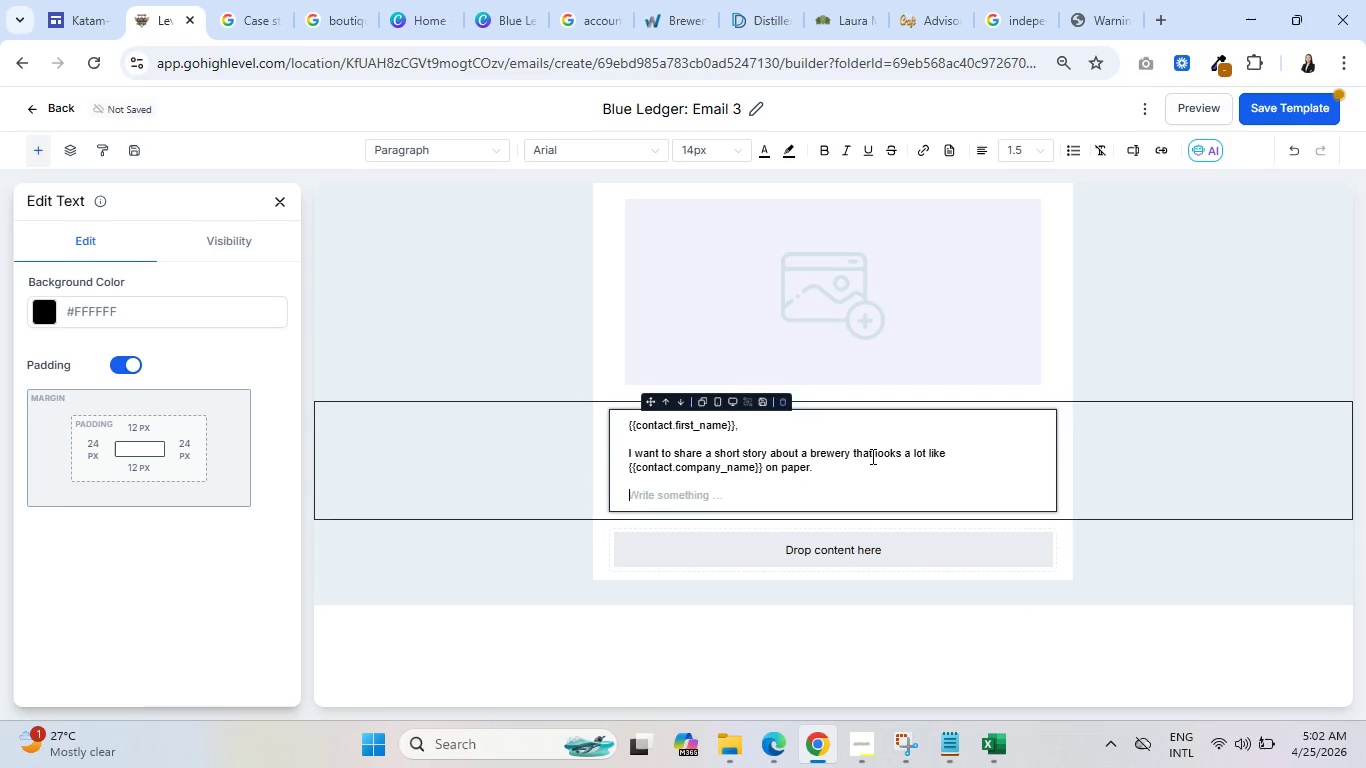 
wait(9.45)
 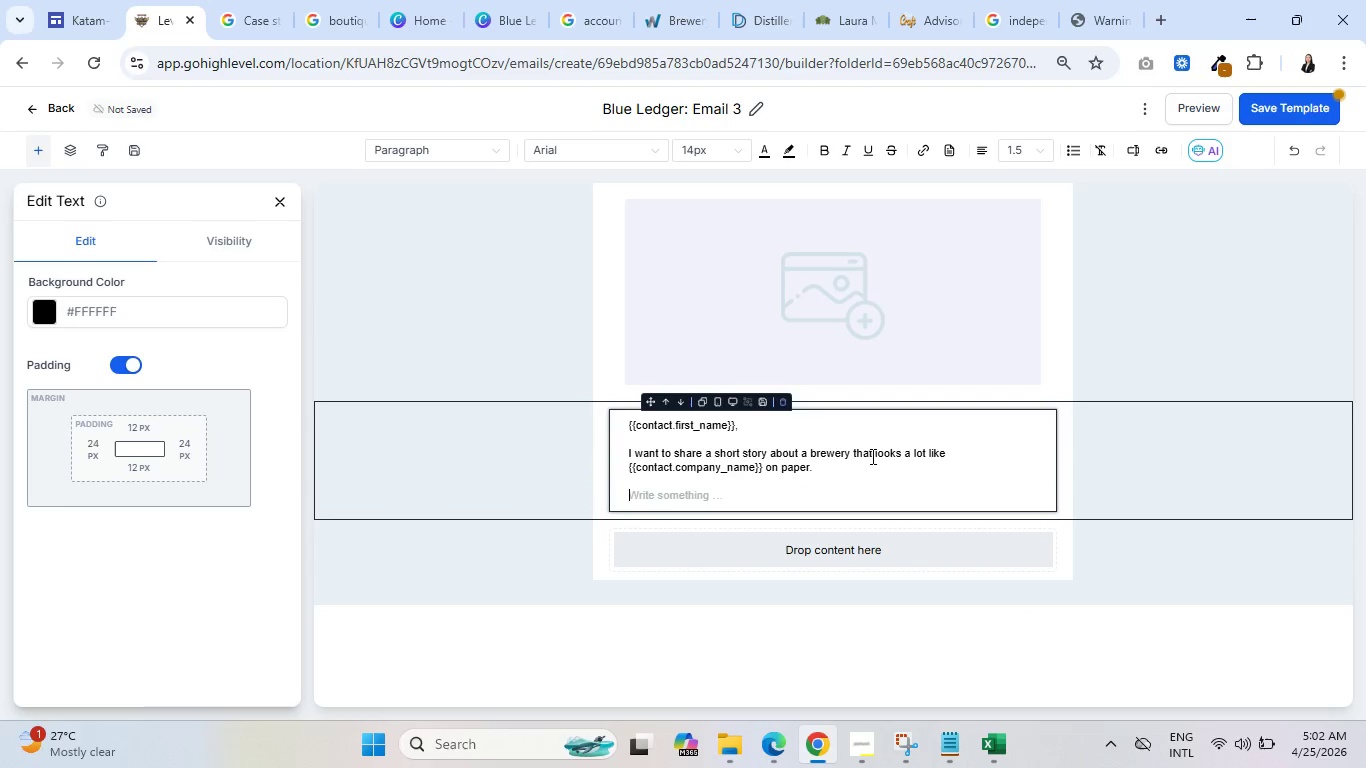 
left_click([845, 0])
 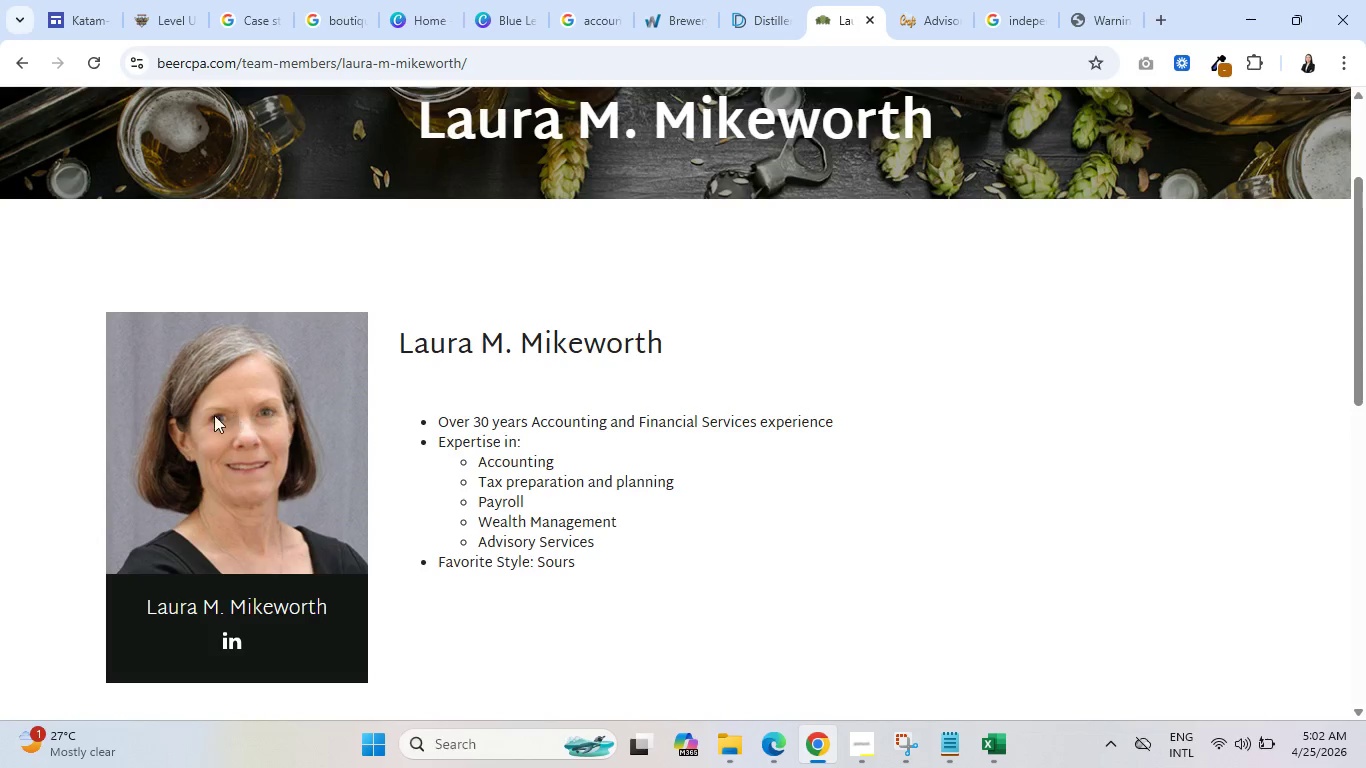 
scroll: coordinate [868, 438], scroll_direction: down, amount: 5.0
 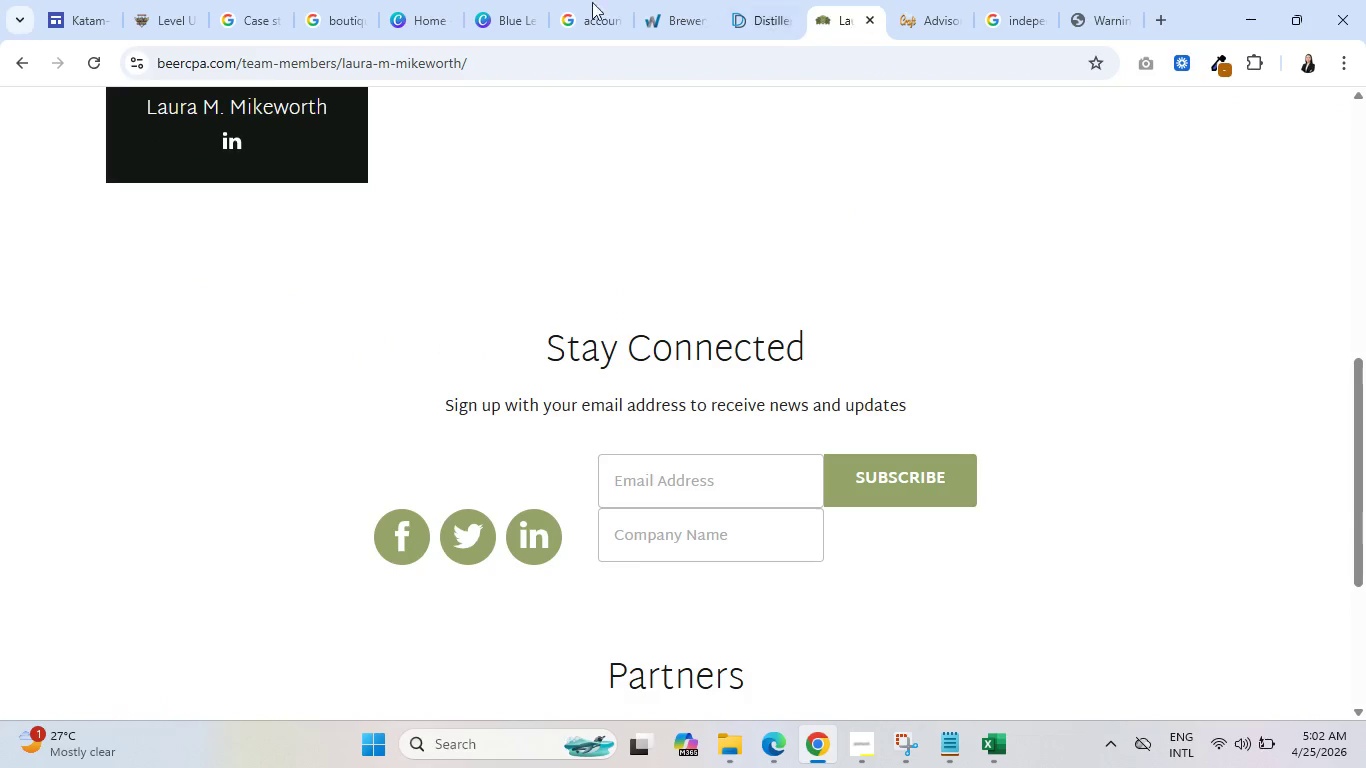 
scroll: coordinate [735, 389], scroll_direction: up, amount: 13.0
 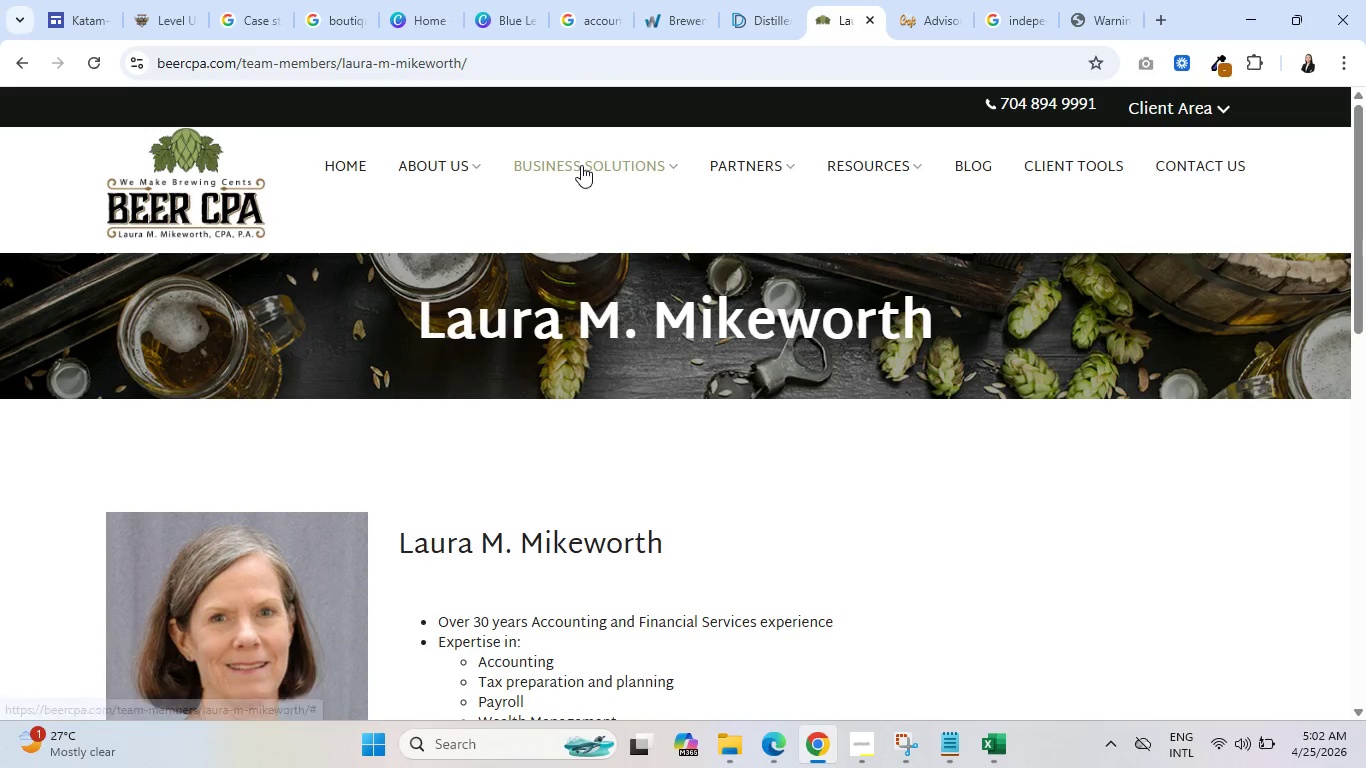 
left_click([725, 161])
 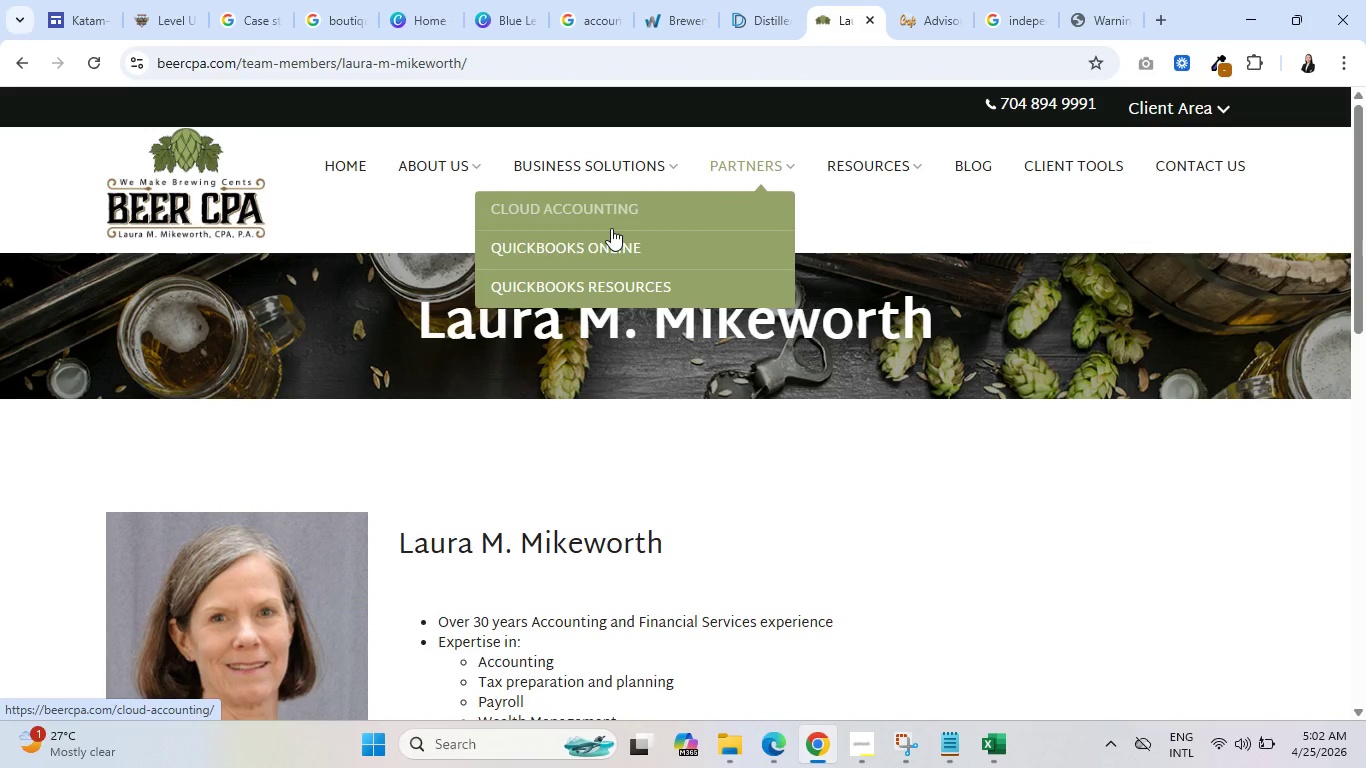 
left_click([611, 240])
 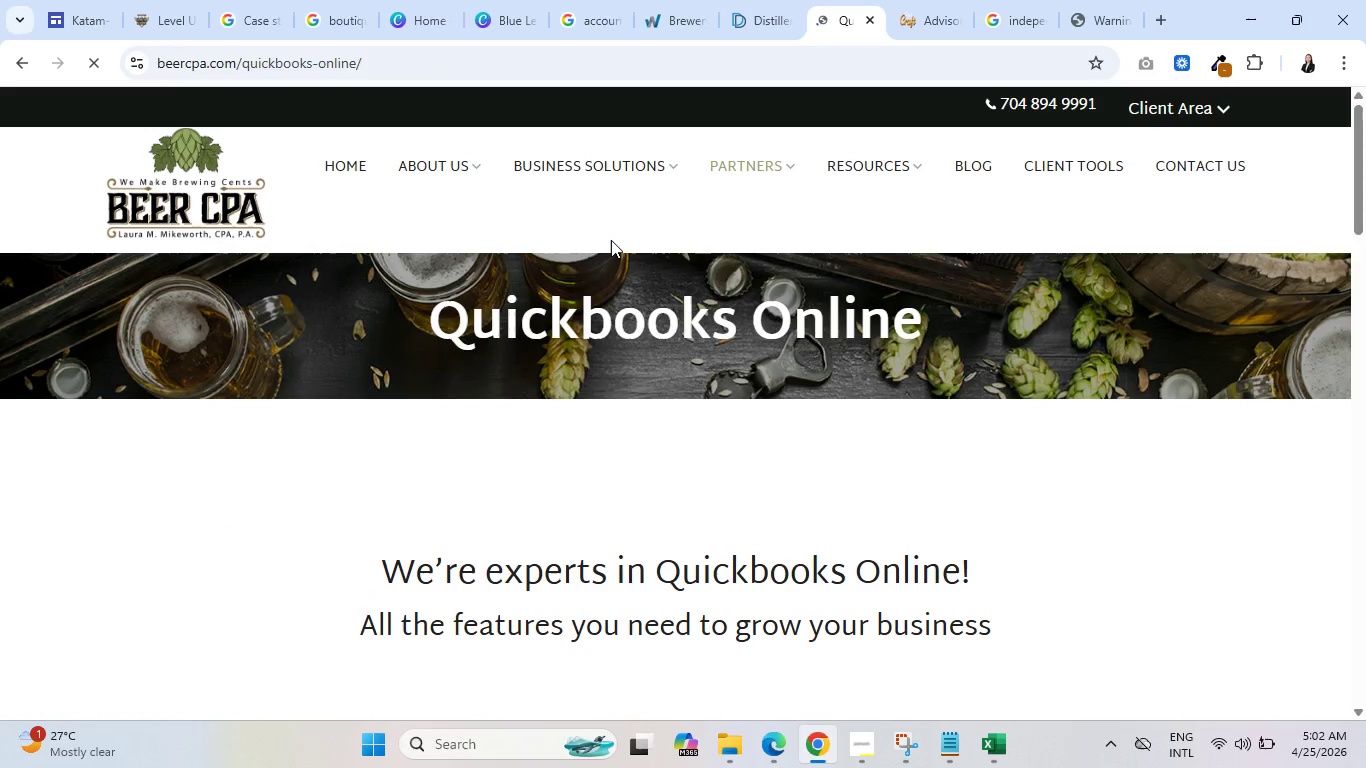 
scroll: coordinate [380, 470], scroll_direction: down, amount: 20.0
 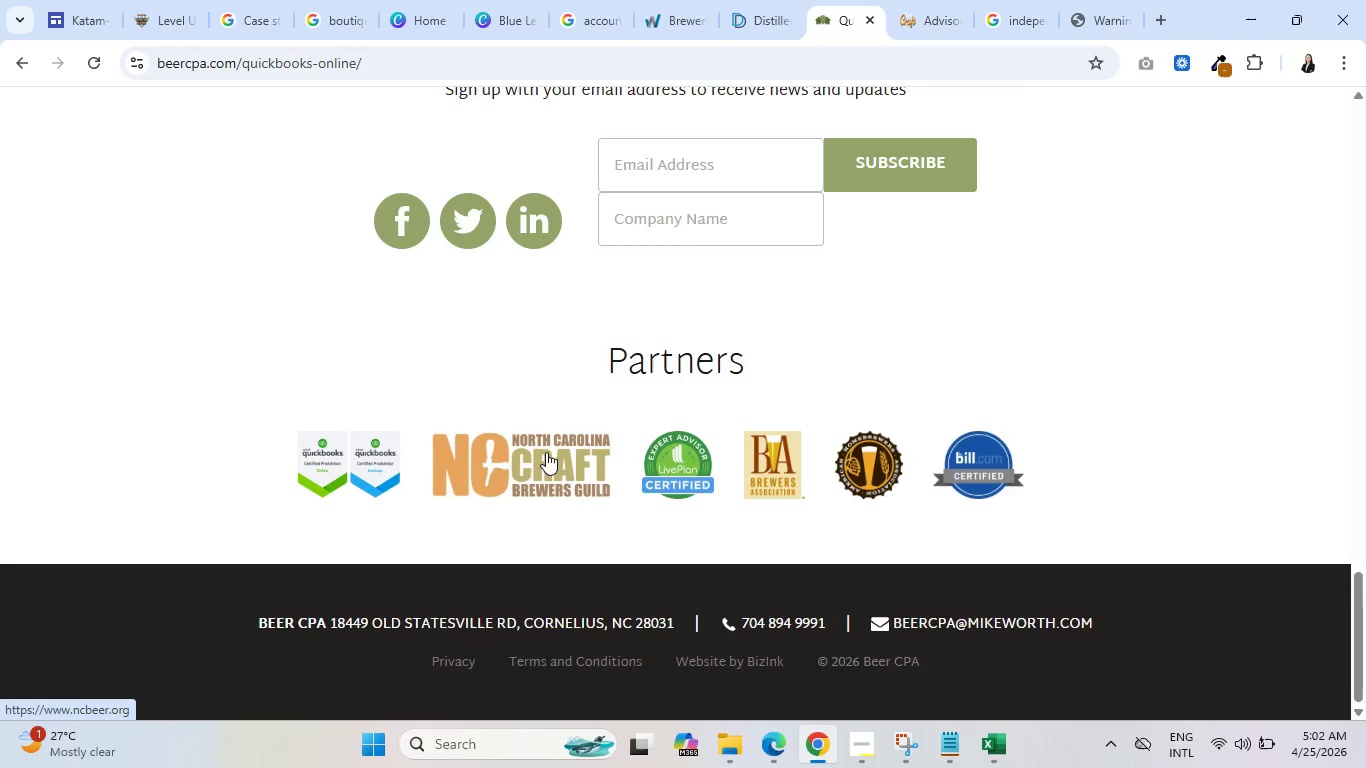 
scroll: coordinate [753, 190], scroll_direction: up, amount: 26.0
 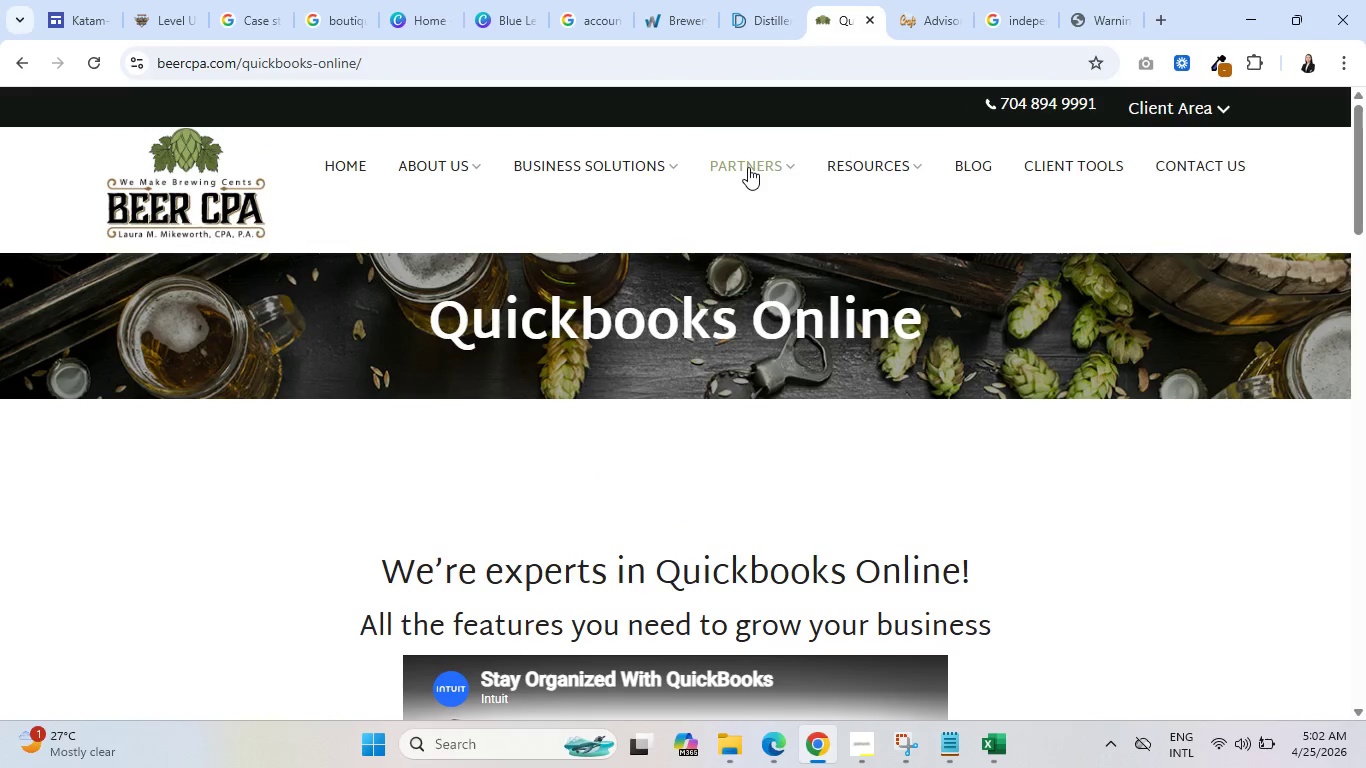 
left_click([748, 167])
 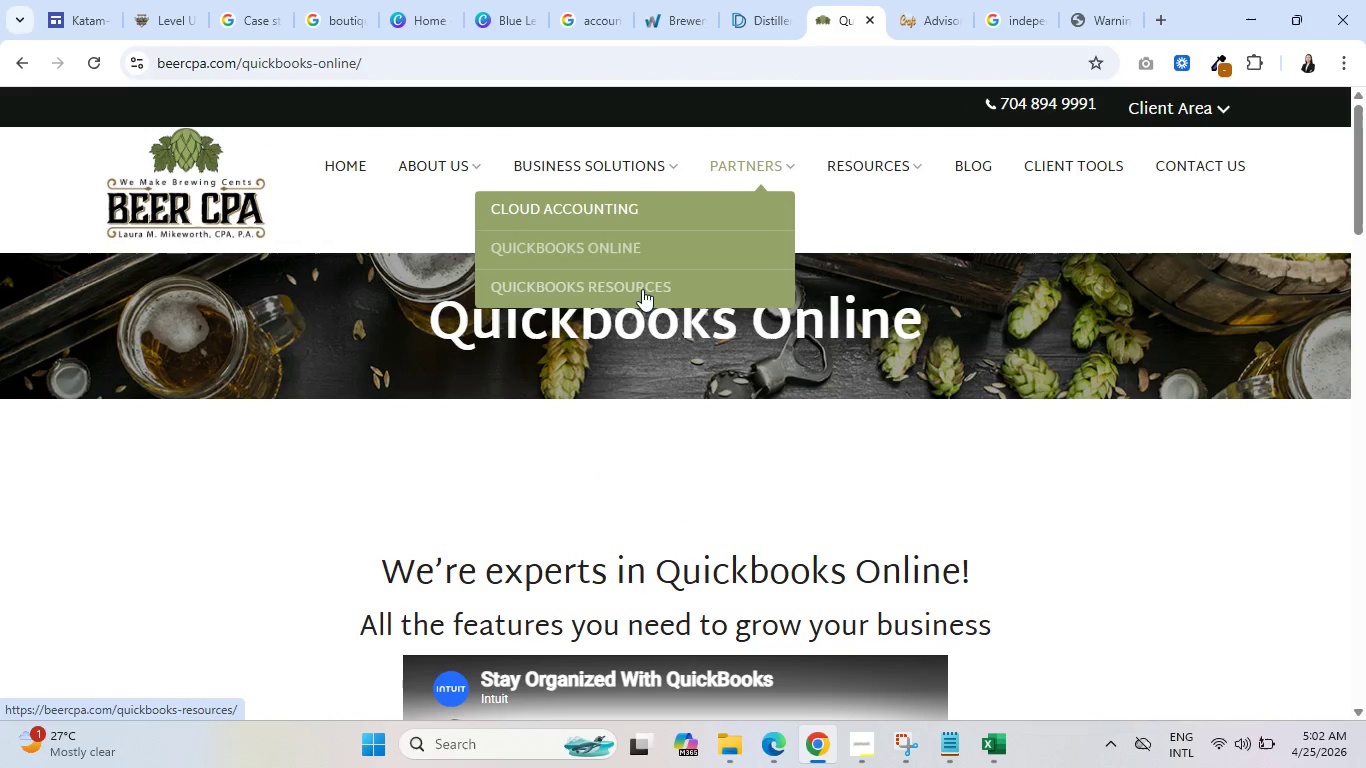 
left_click([642, 290])
 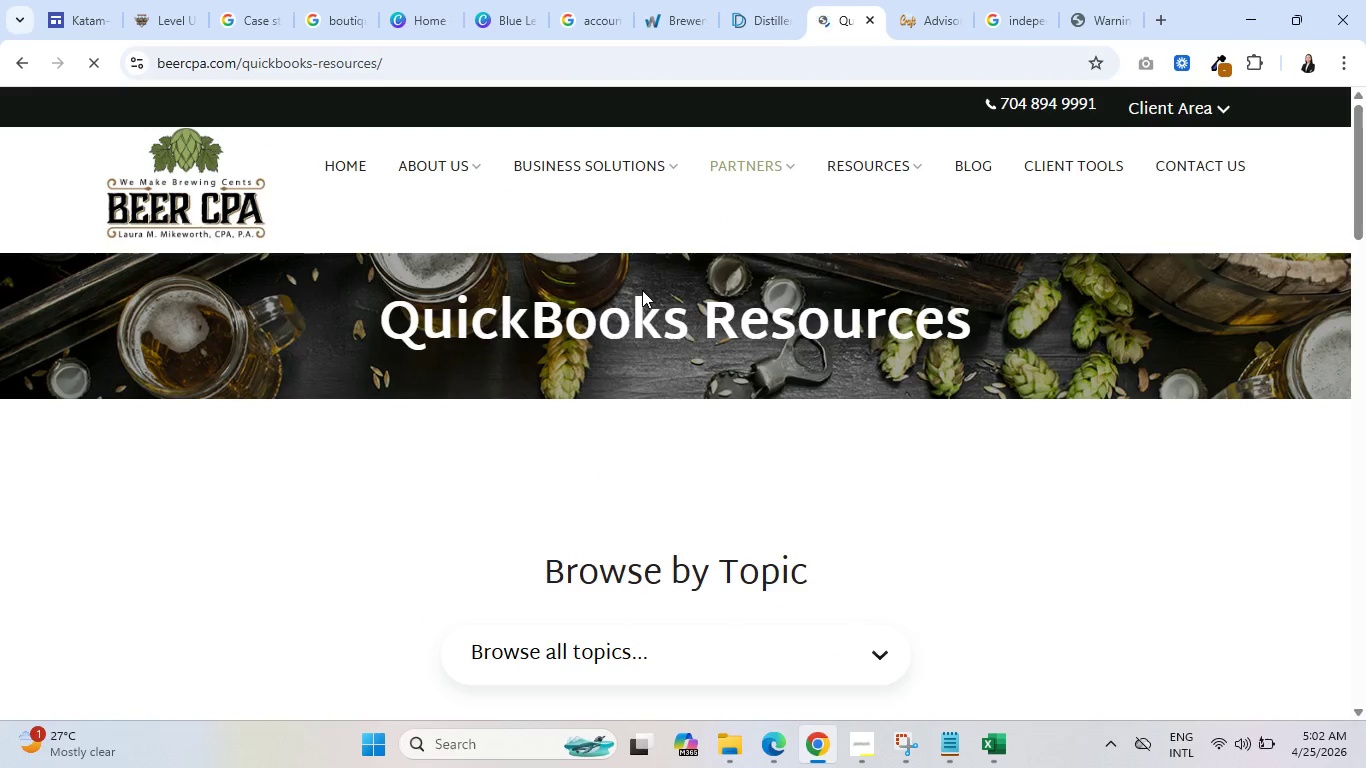 
scroll: coordinate [575, 385], scroll_direction: down, amount: 5.0
 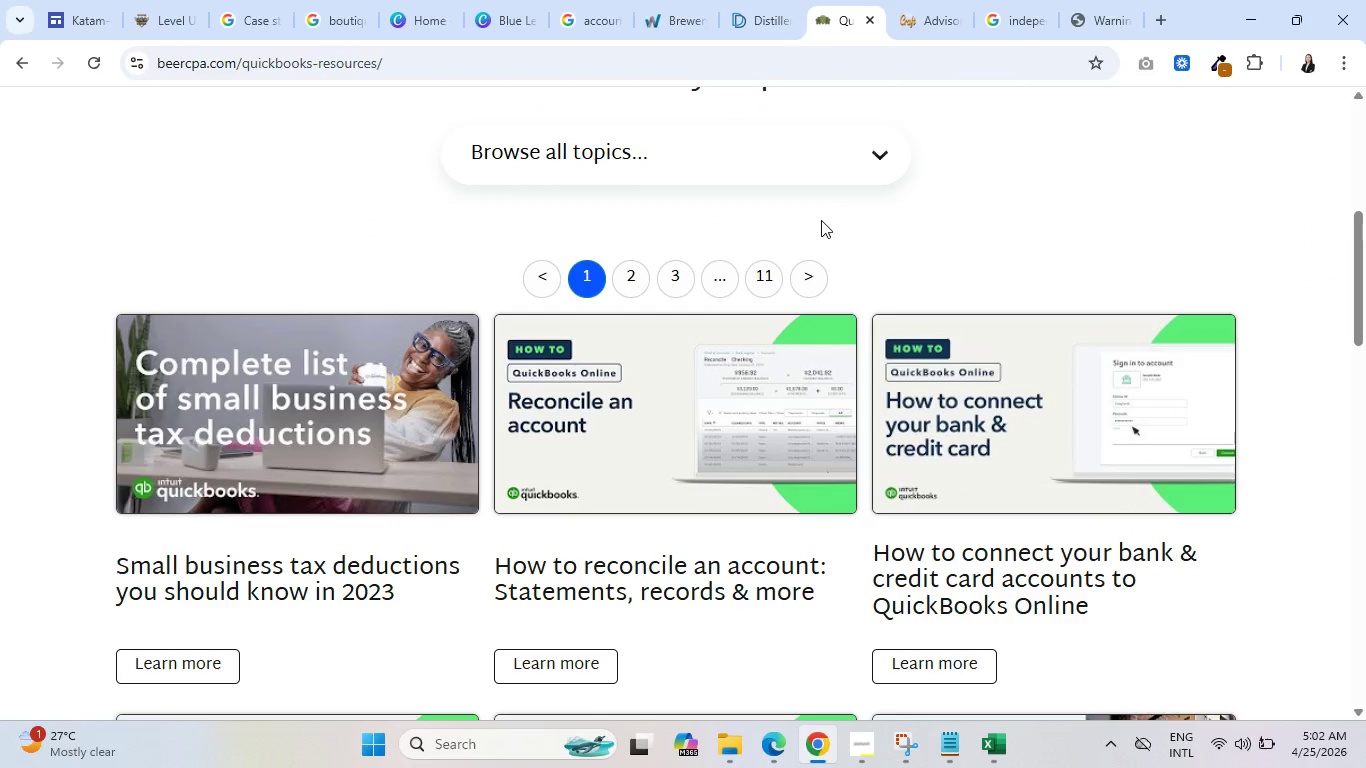 
left_click([837, 151])
 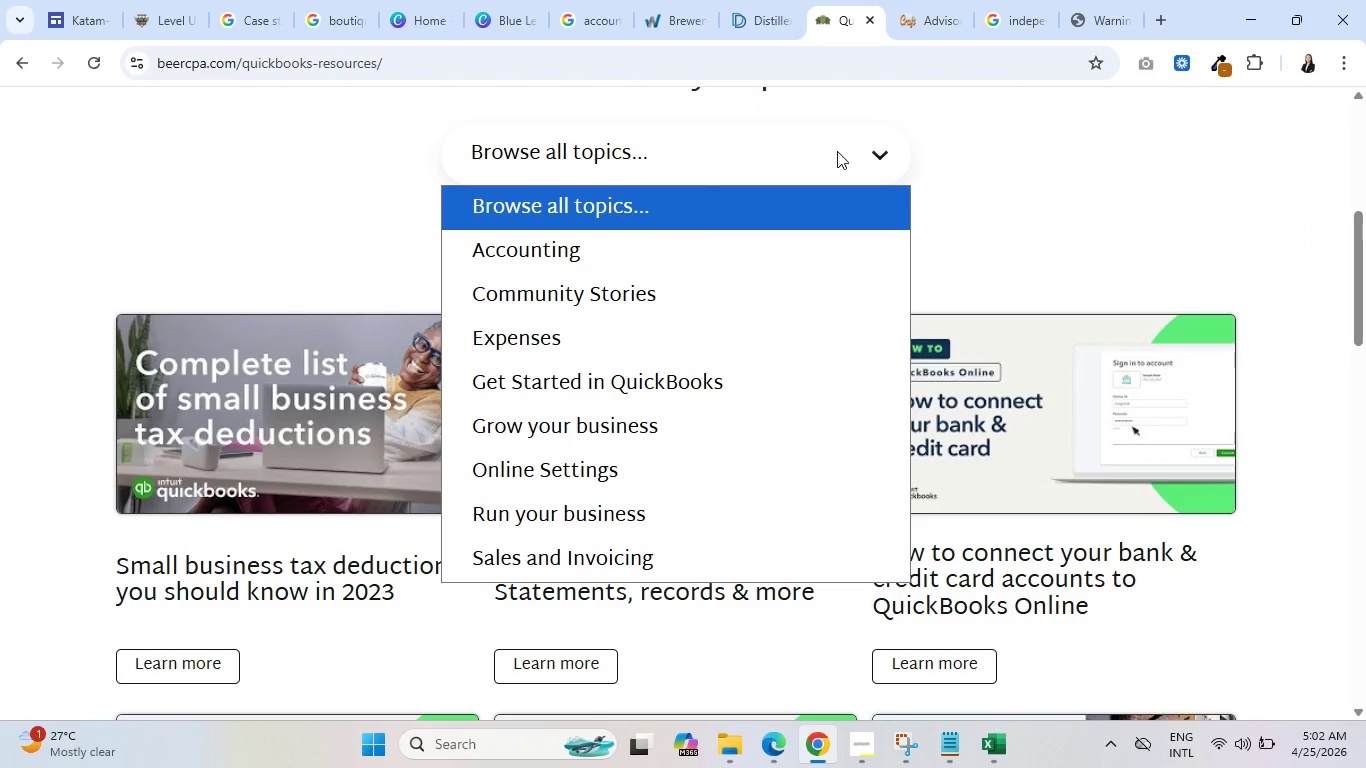 
wait(5.94)
 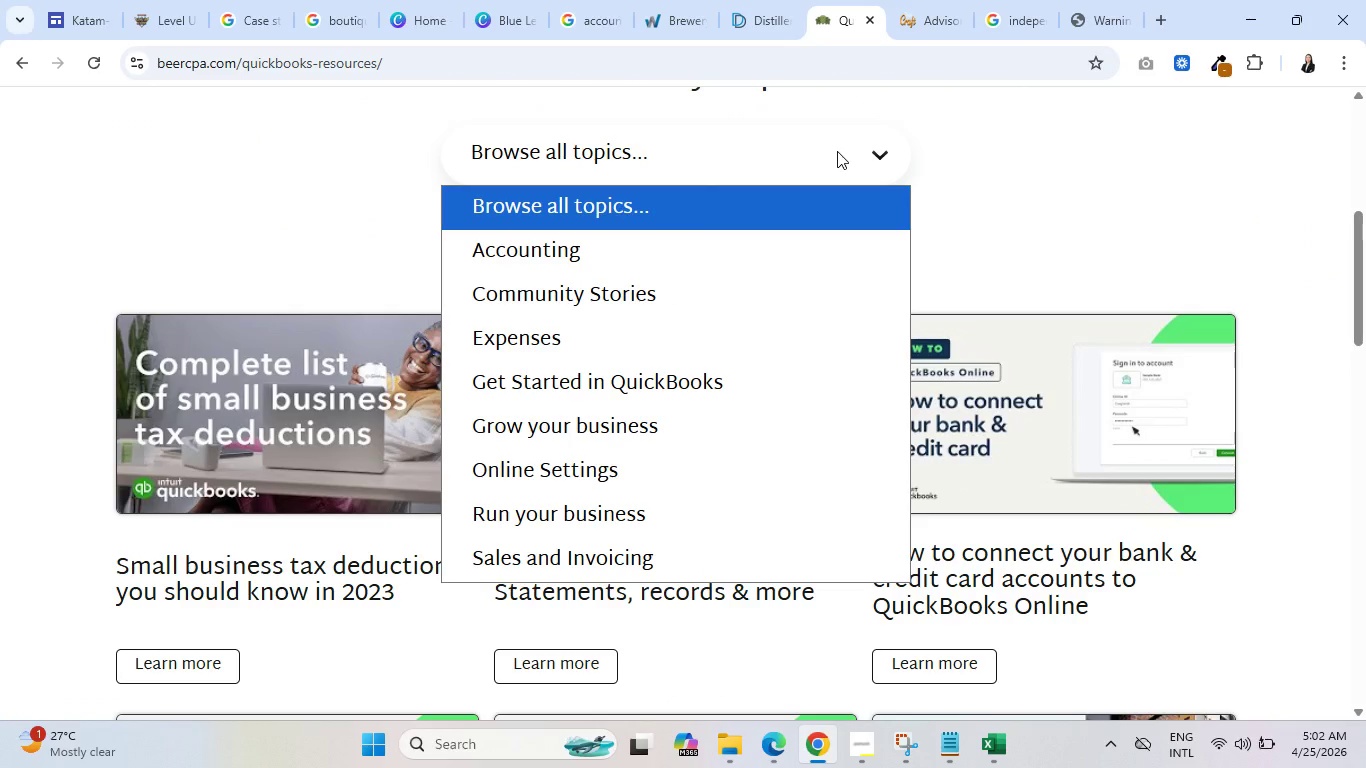 
left_click([1067, 199])
 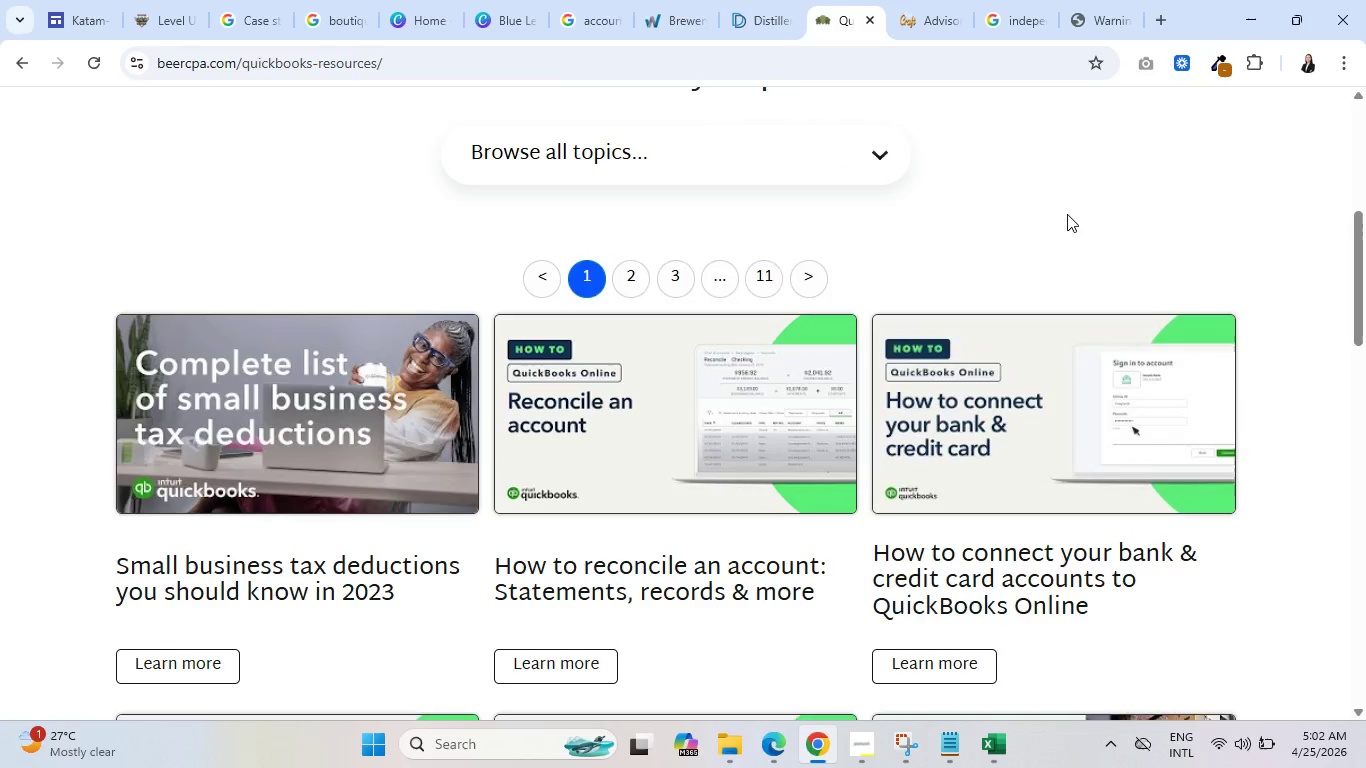 
scroll: coordinate [1061, 215], scroll_direction: up, amount: 9.0
 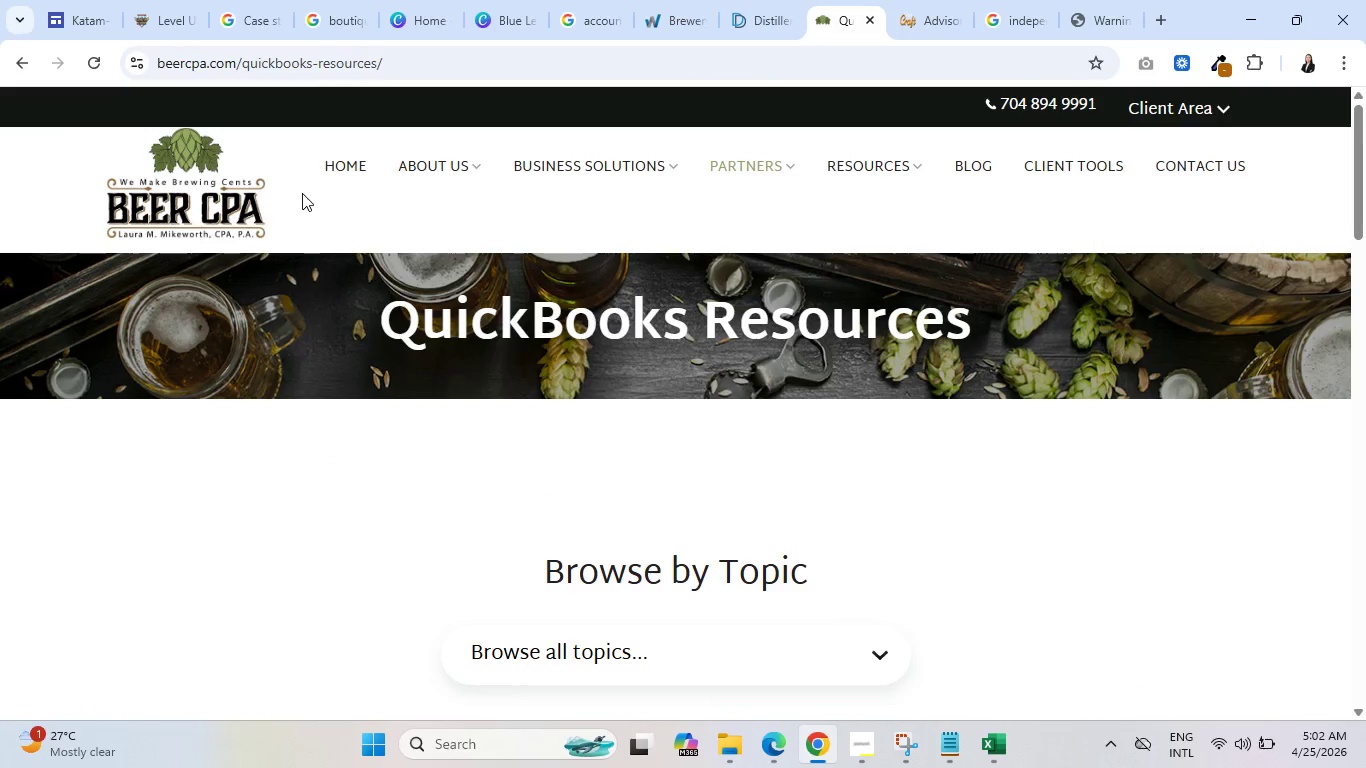 
right_click([430, 161])
 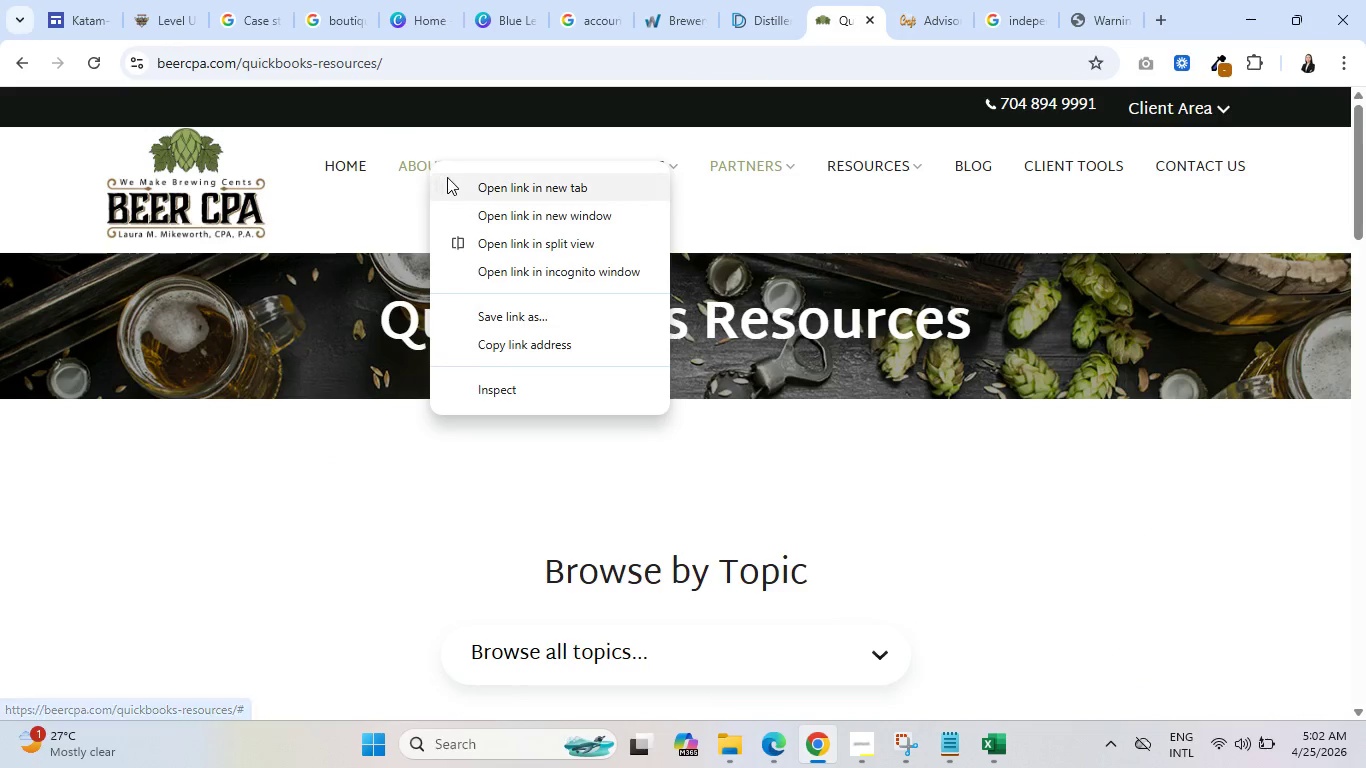 
left_click([461, 185])
 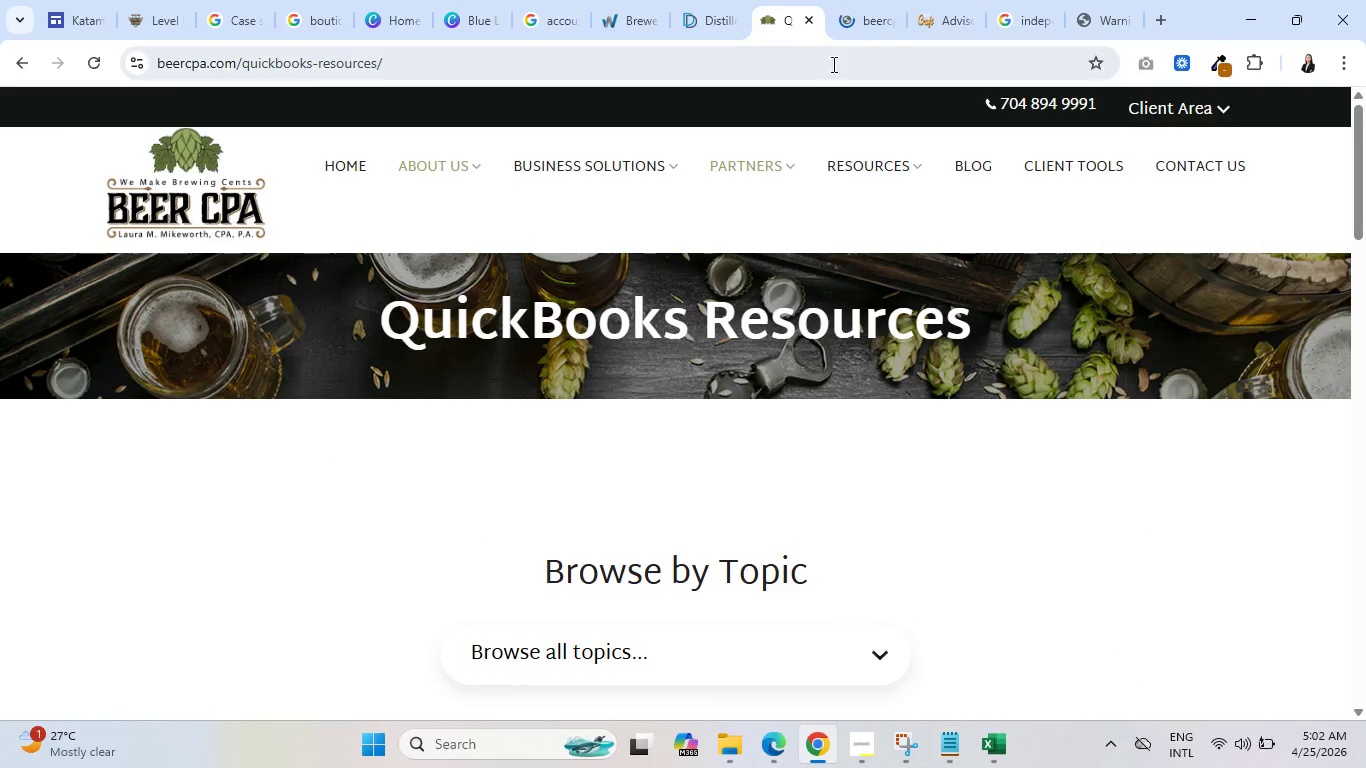 
left_click([851, 18])
 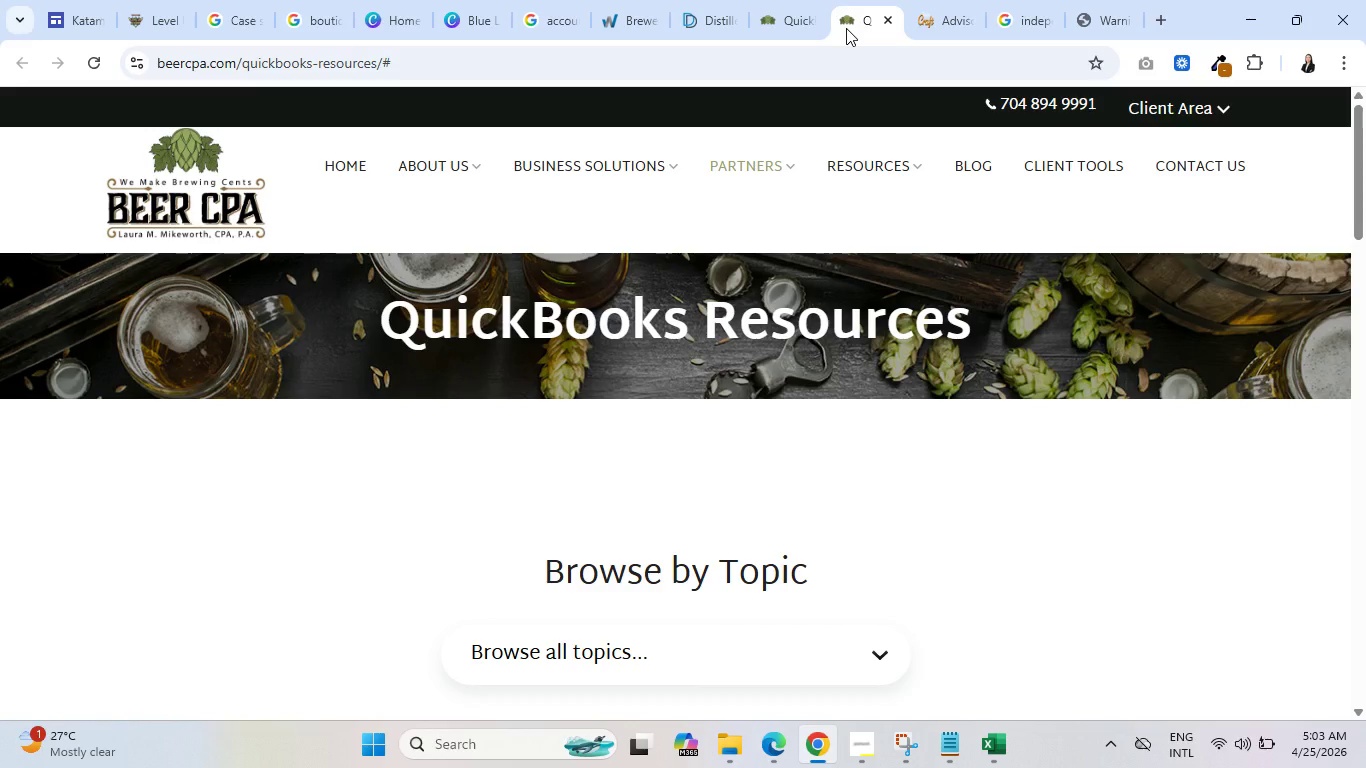 
scroll: coordinate [571, 446], scroll_direction: down, amount: 5.0
 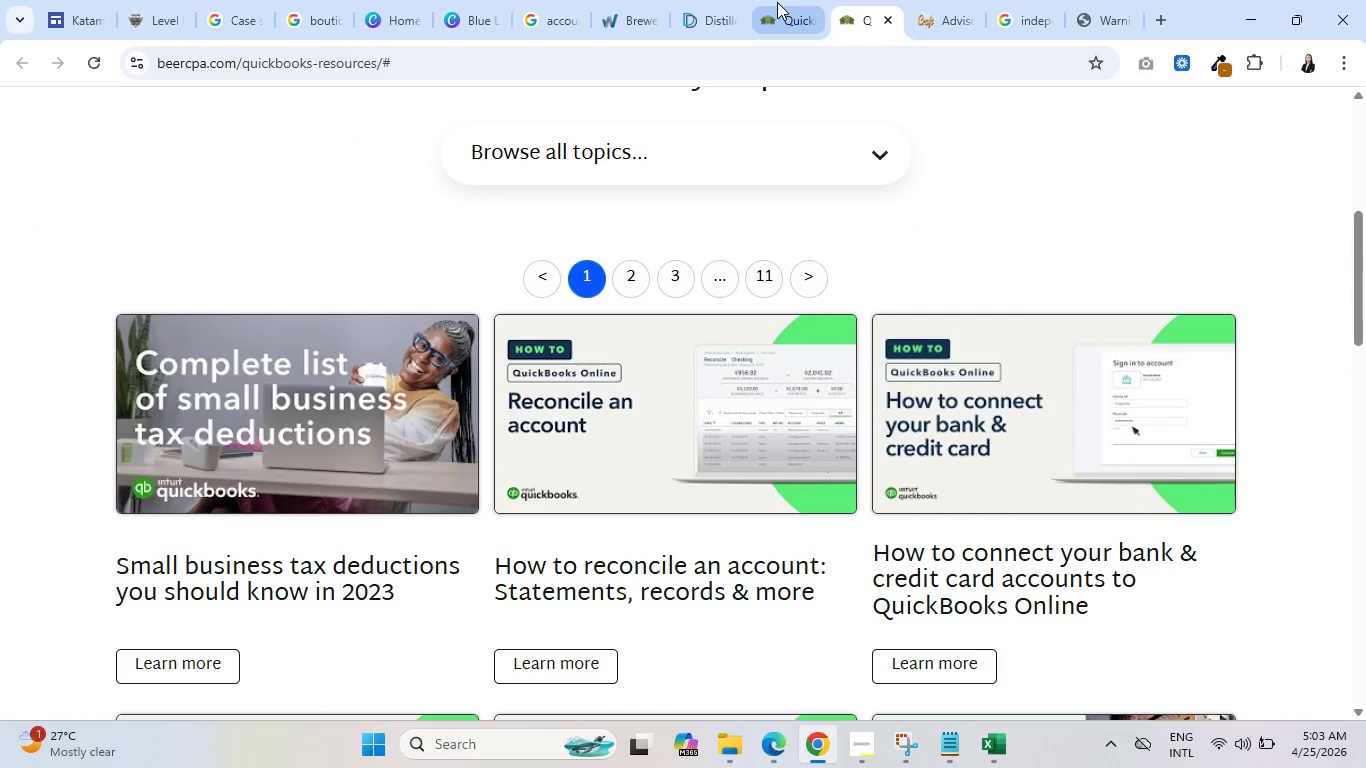 
double_click([859, 0])
 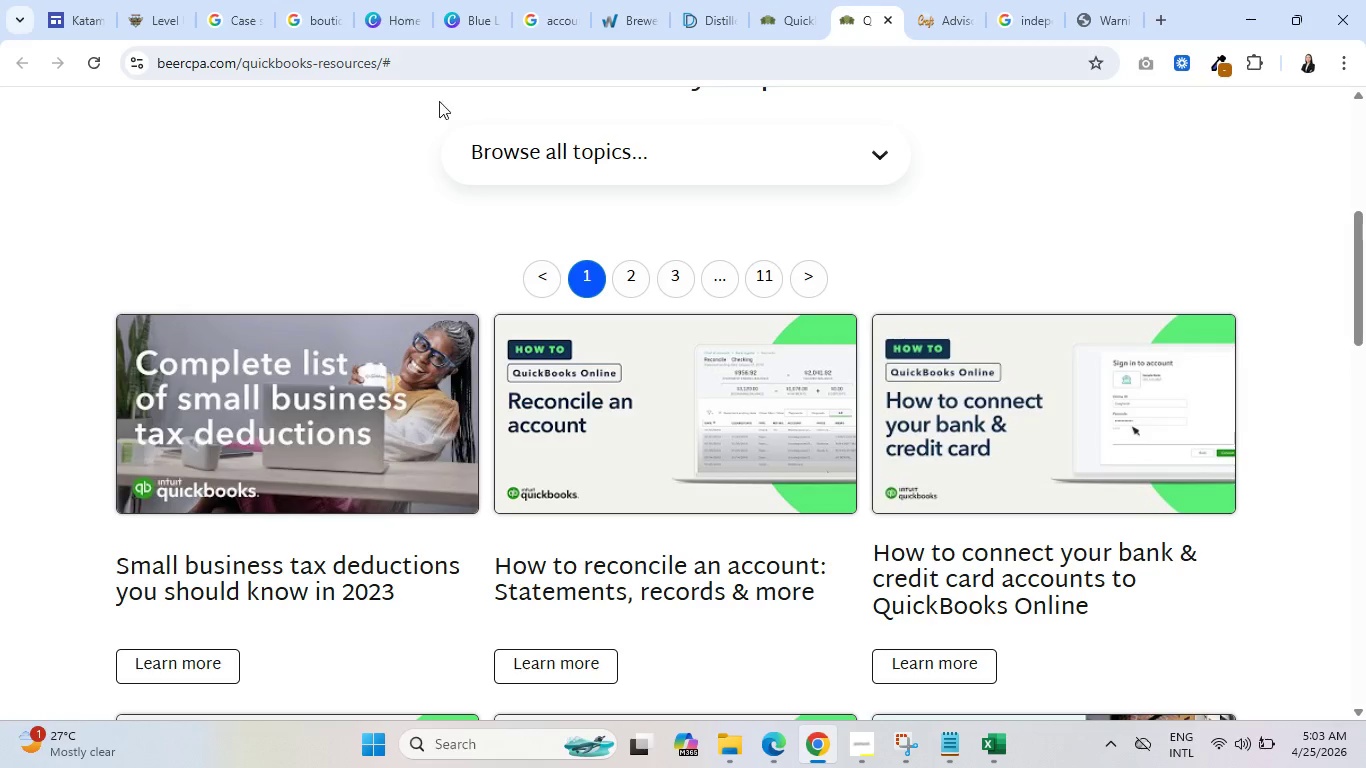 
scroll: coordinate [304, 294], scroll_direction: up, amount: 6.0
 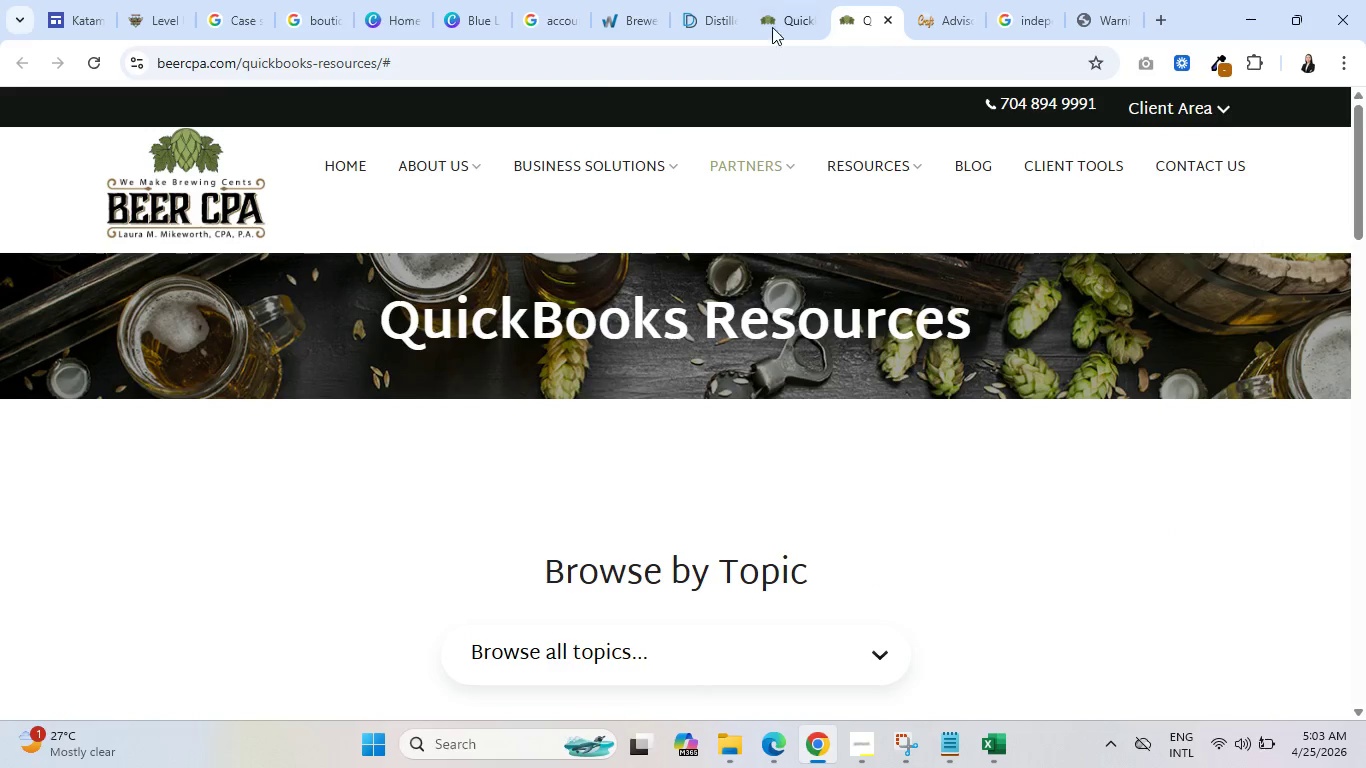 
left_click([791, 0])
 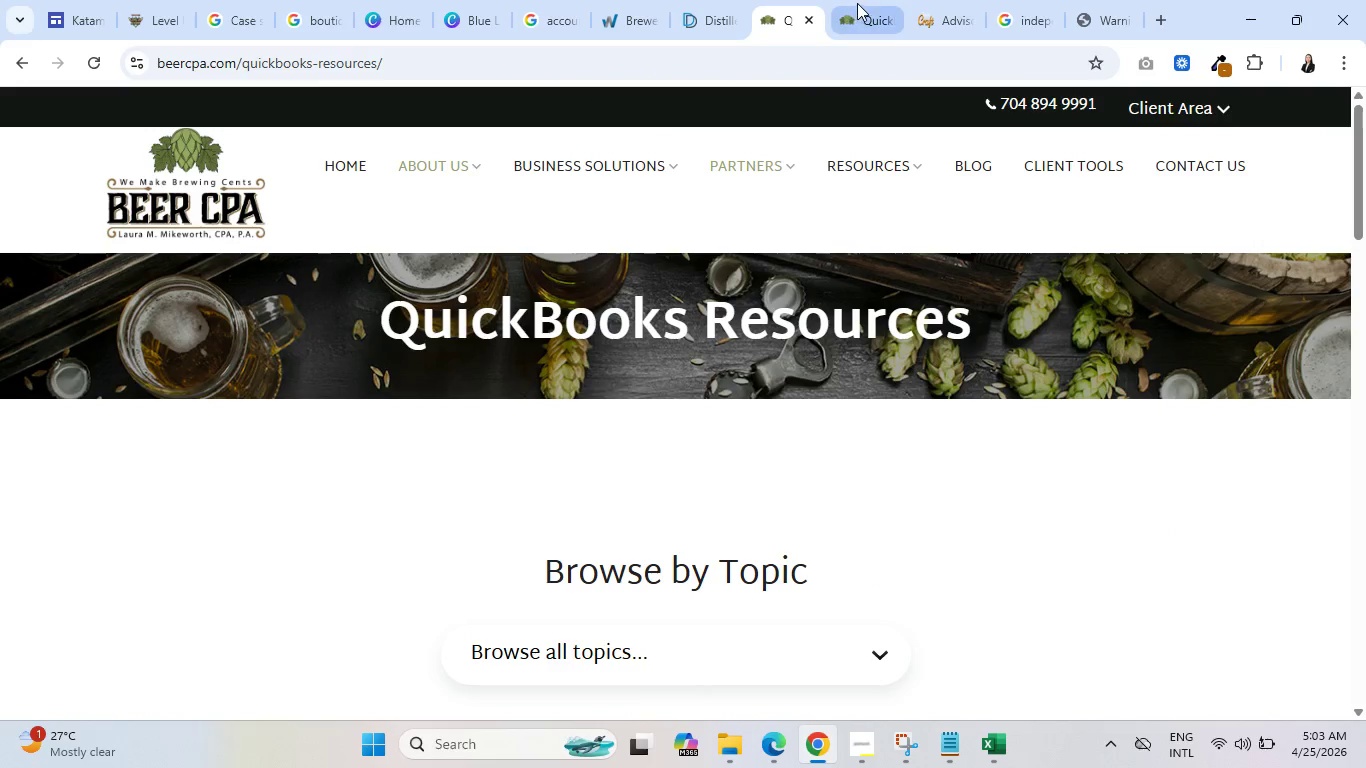 
left_click([862, 0])
 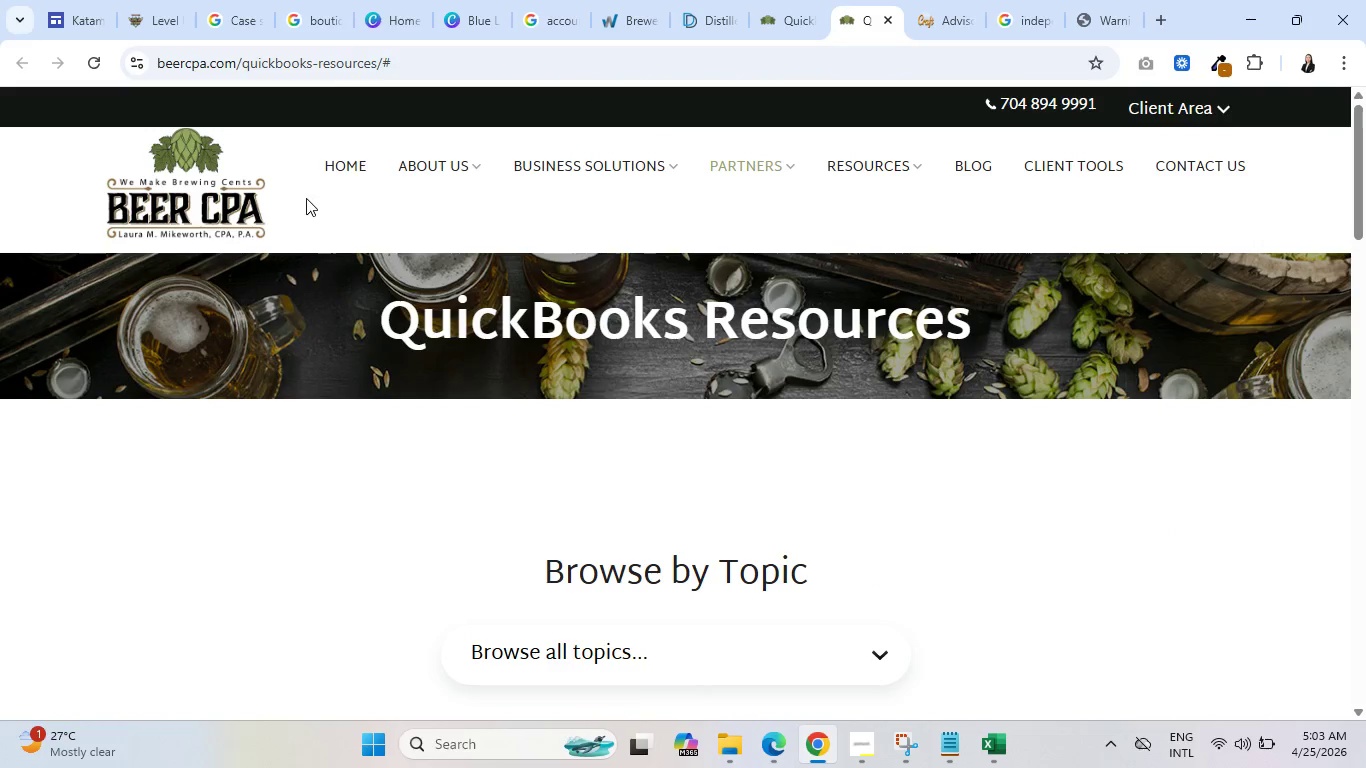 
left_click([325, 169])
 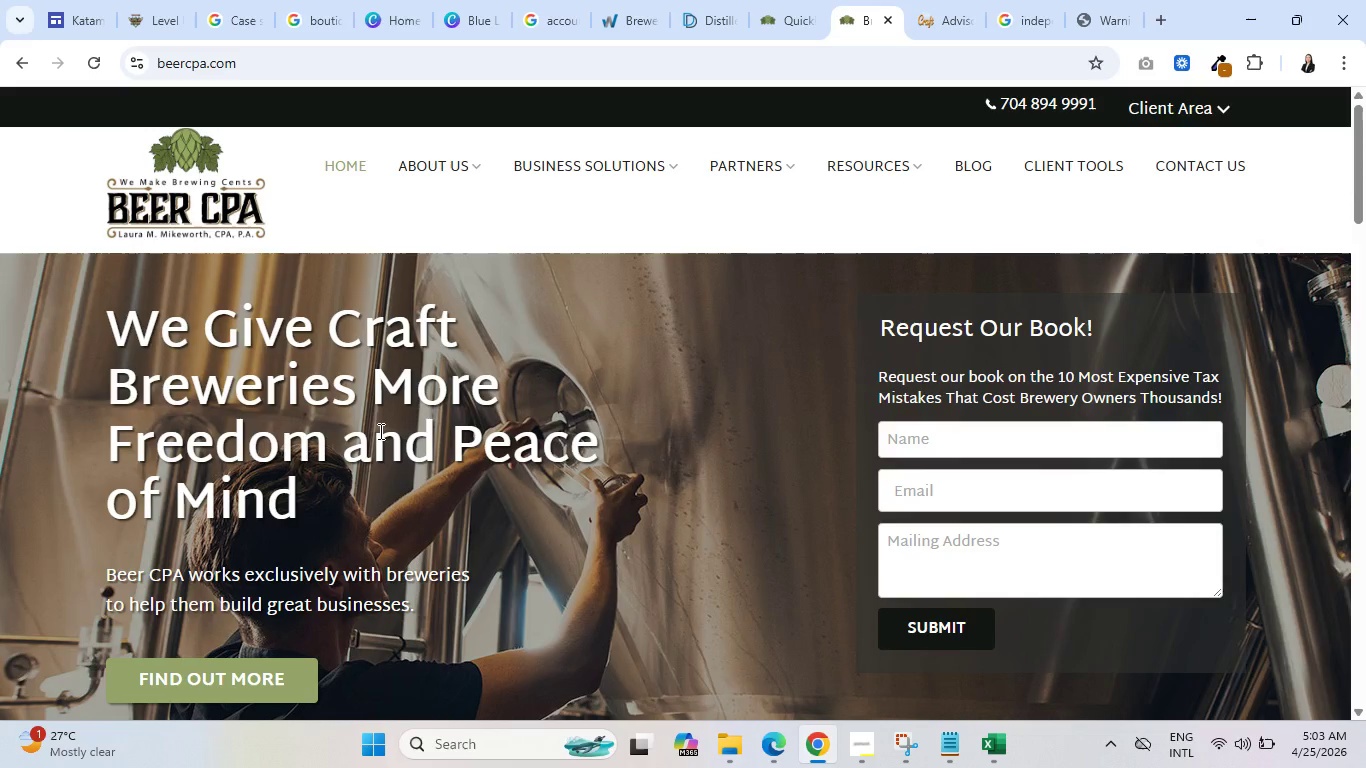 
scroll: coordinate [380, 440], scroll_direction: down, amount: 2.0
 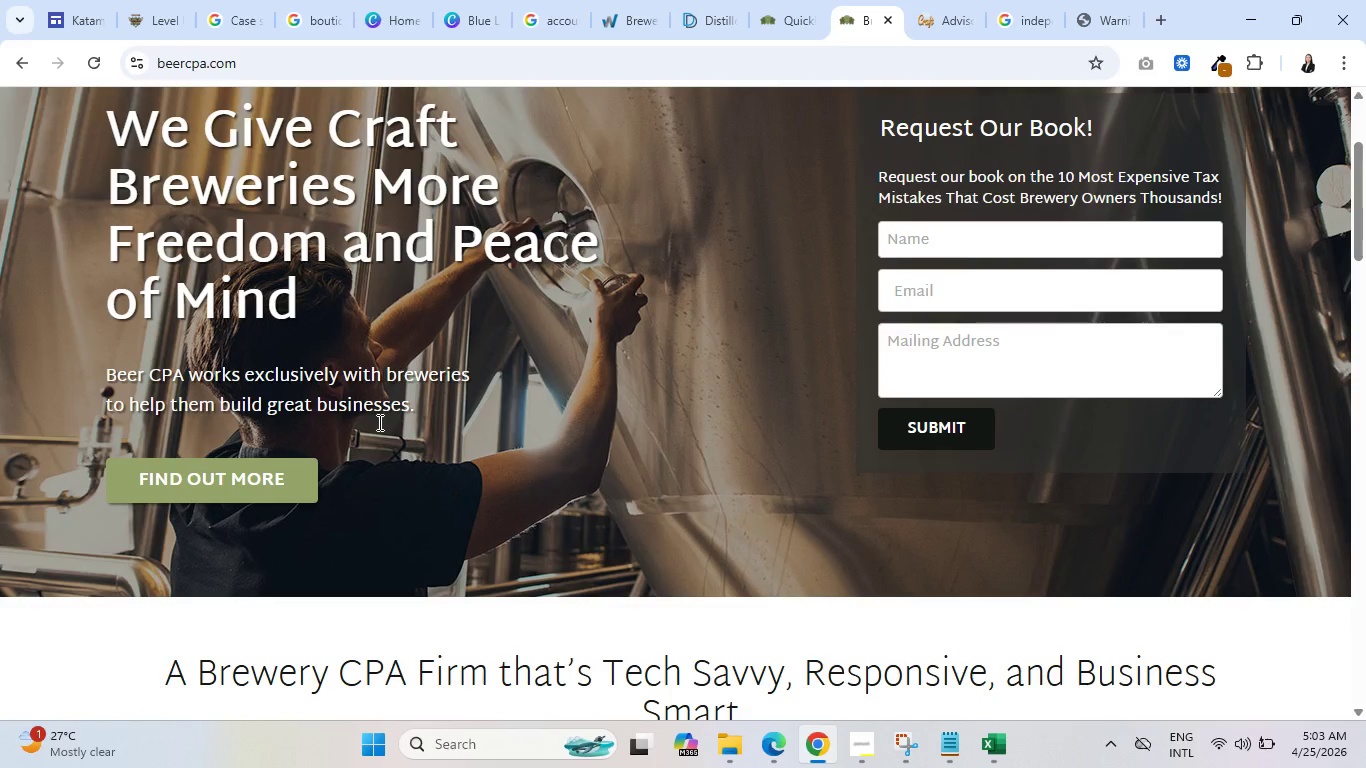 
wait(8.76)
 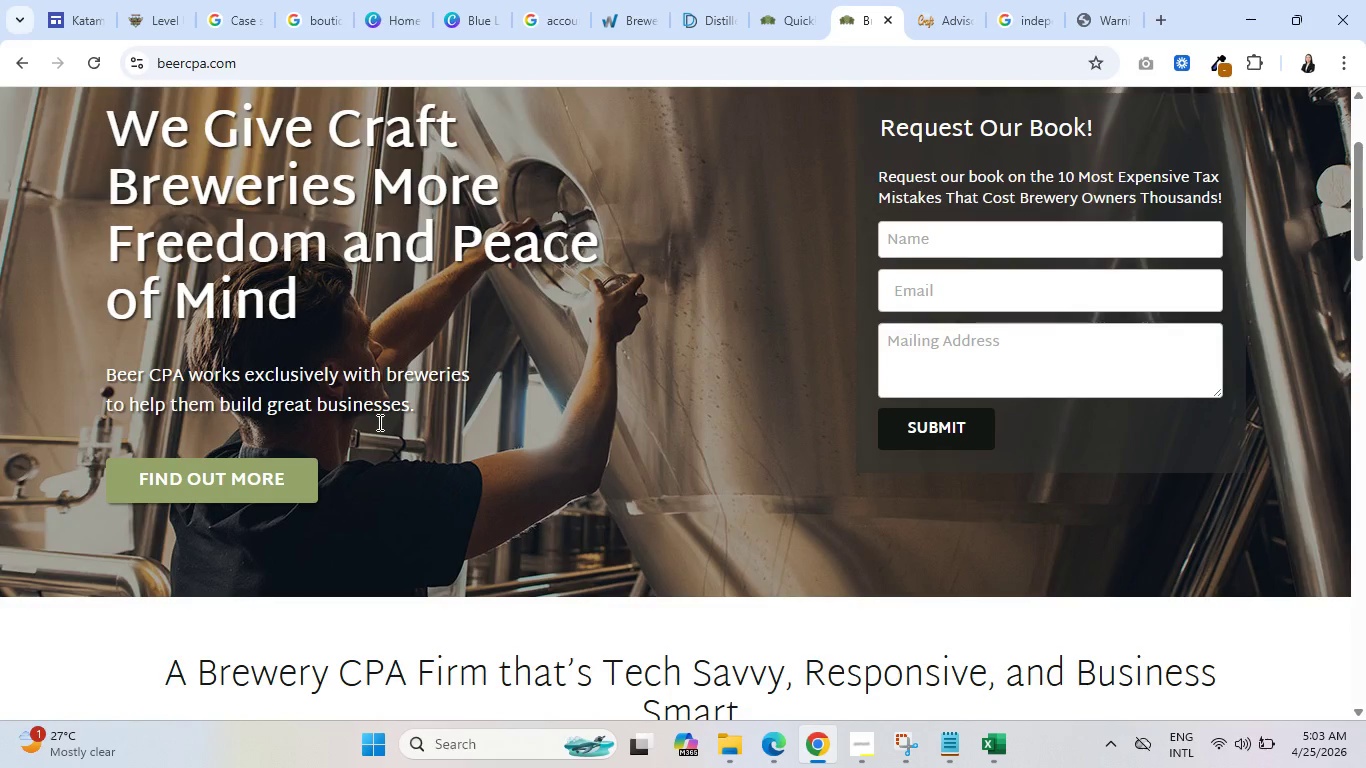 
scroll: coordinate [290, 439], scroll_direction: down, amount: 12.0
 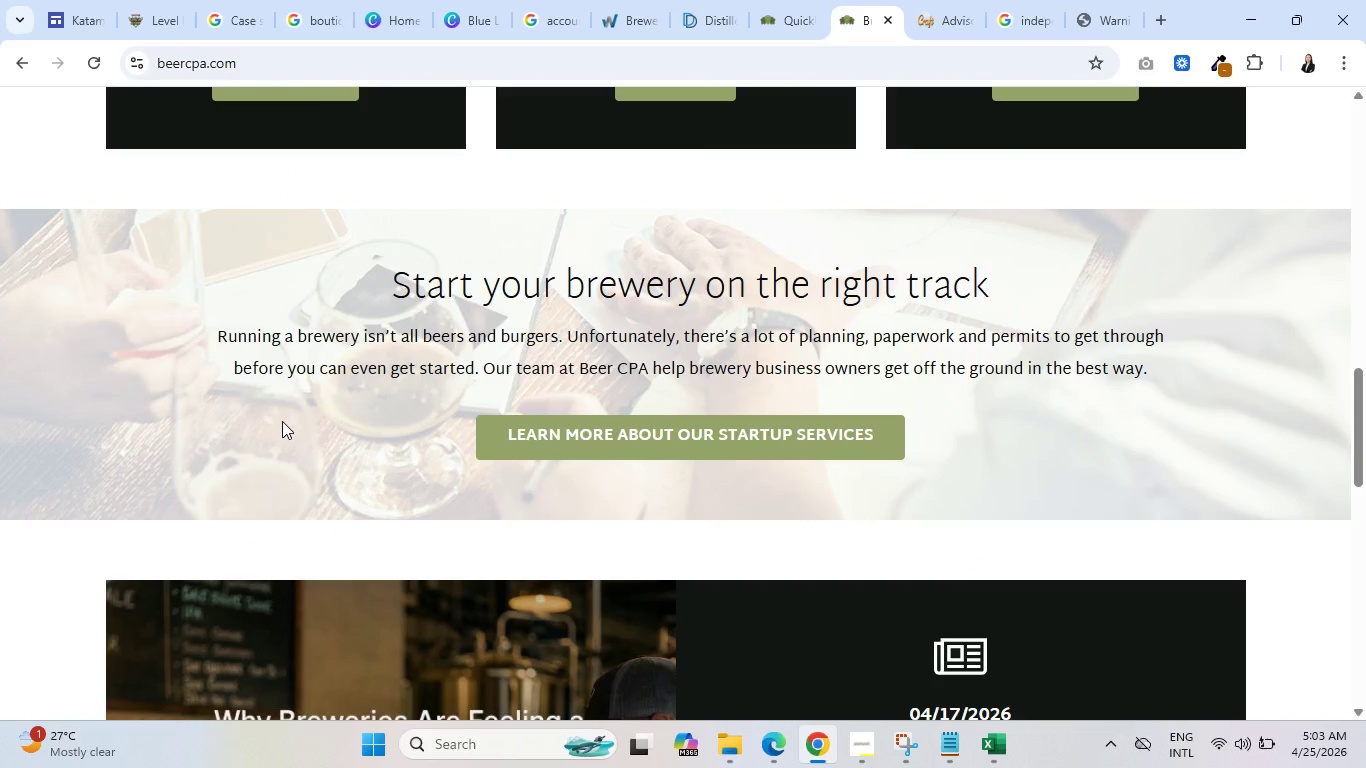 
wait(5.07)
 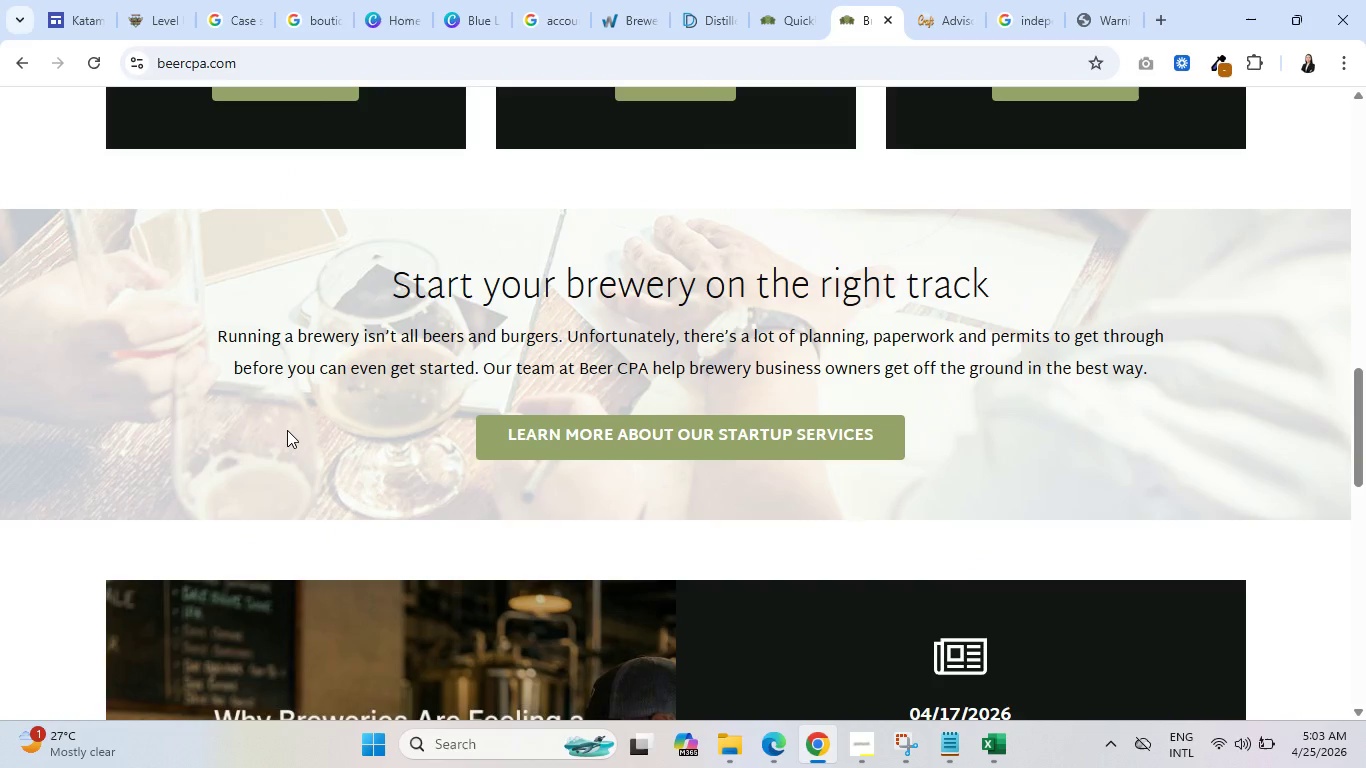 
scroll: coordinate [281, 422], scroll_direction: down, amount: 11.0
 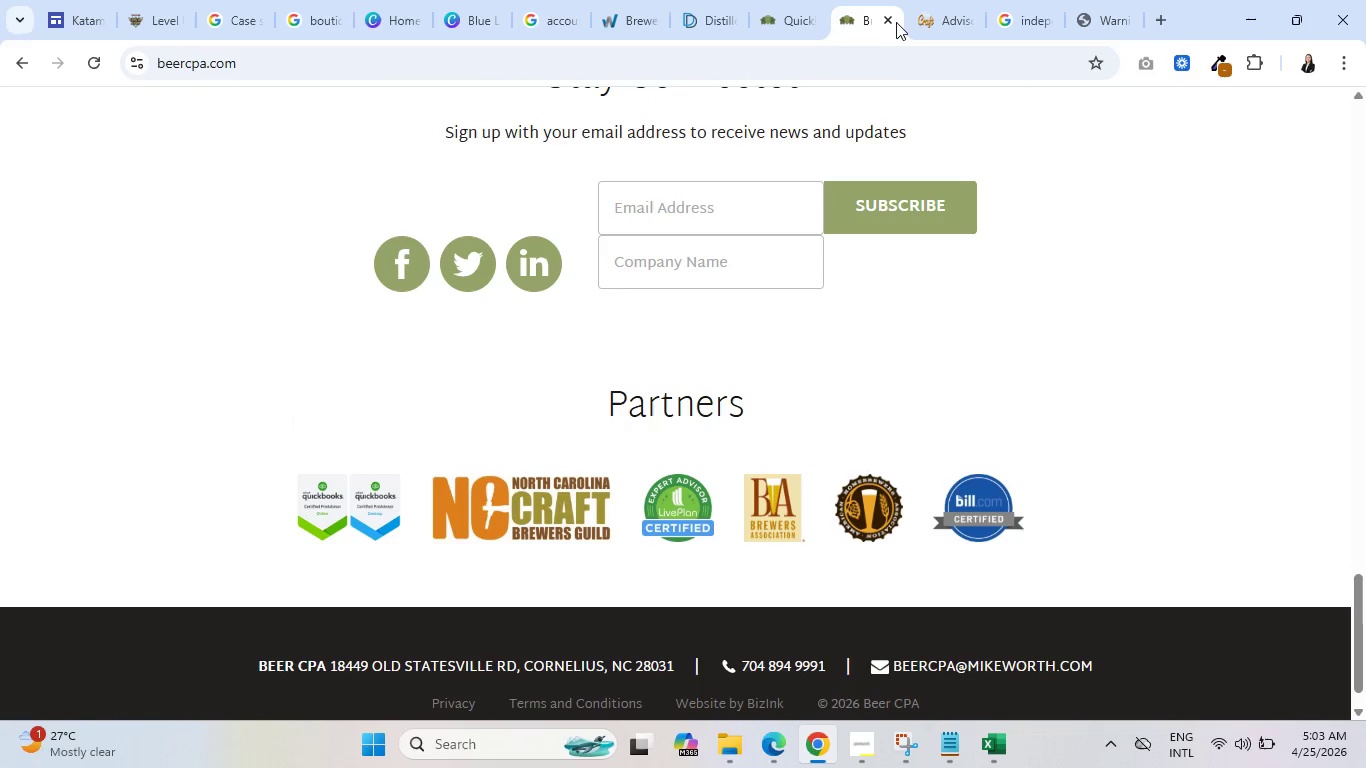 
left_click([865, 11])
 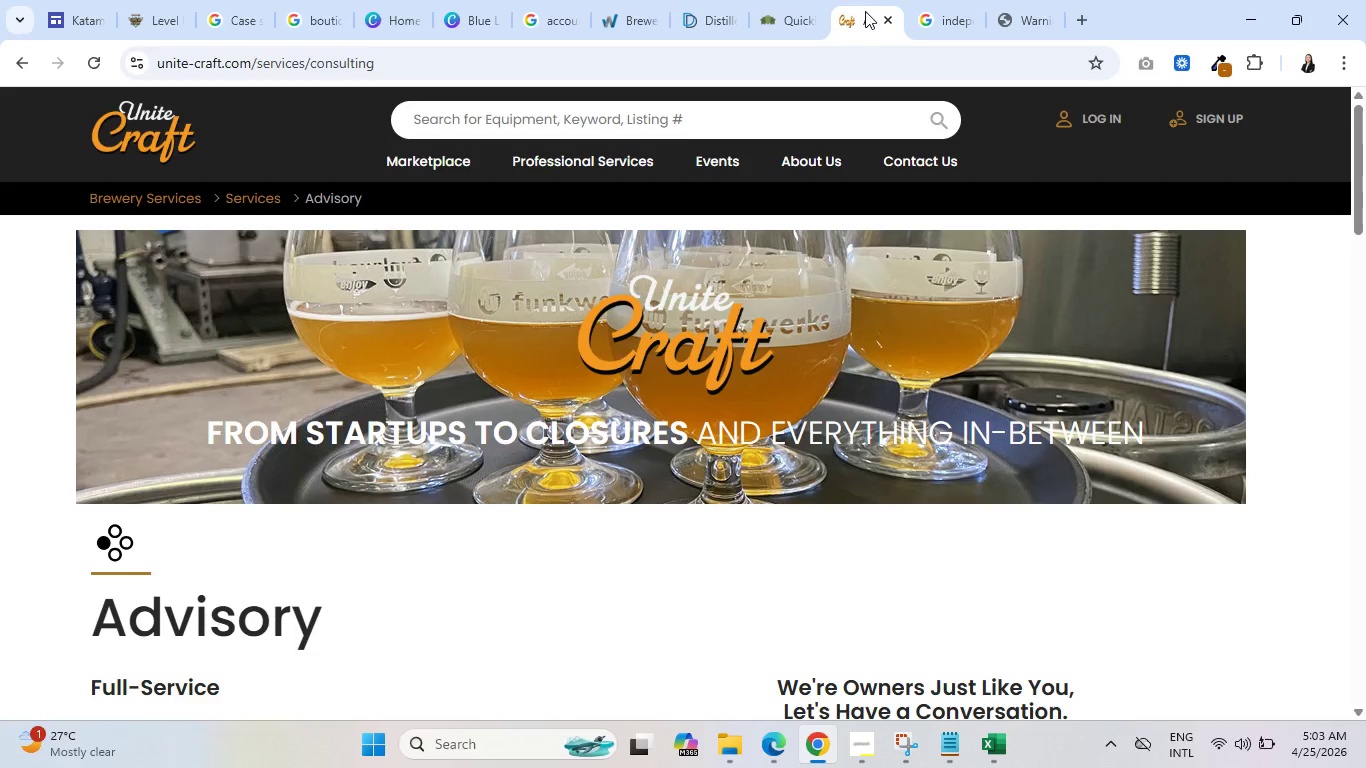 
mouse_move([948, 0])
 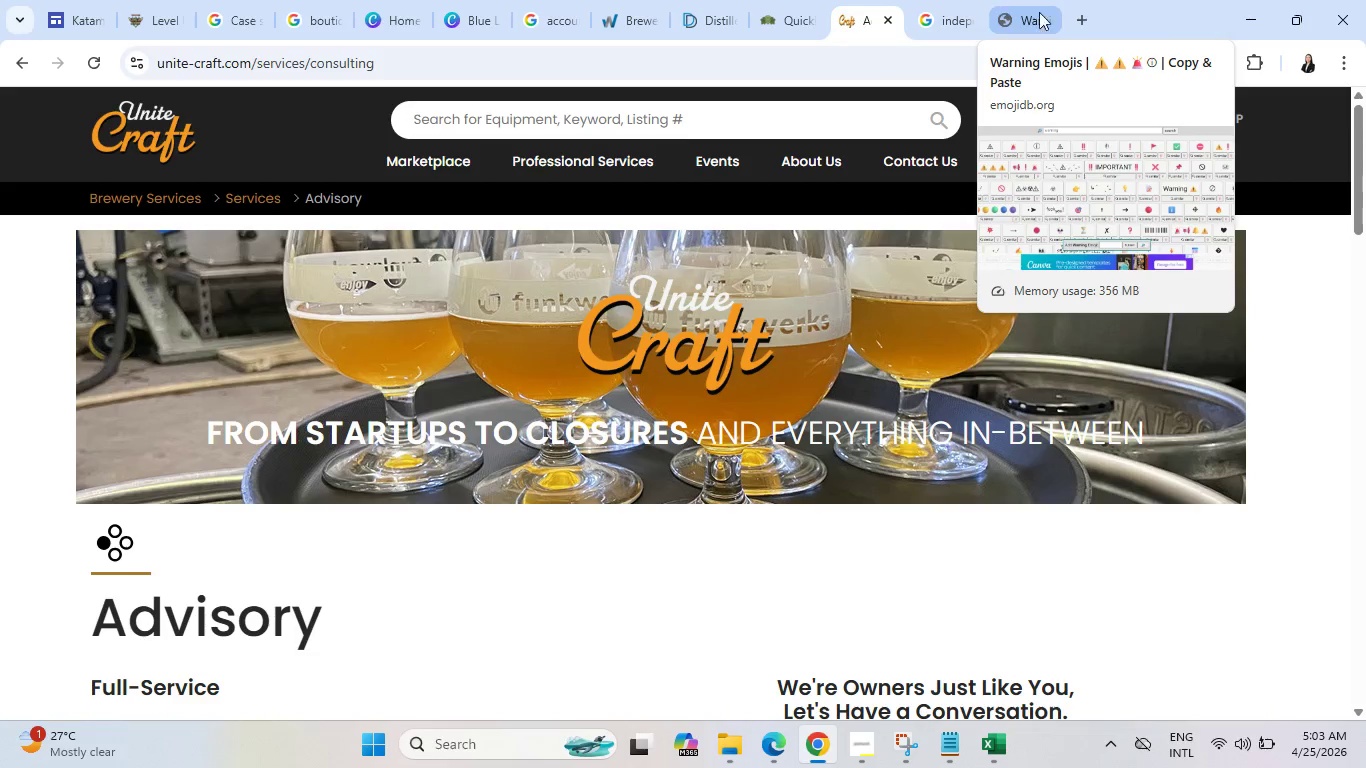 
left_click([1031, 22])
 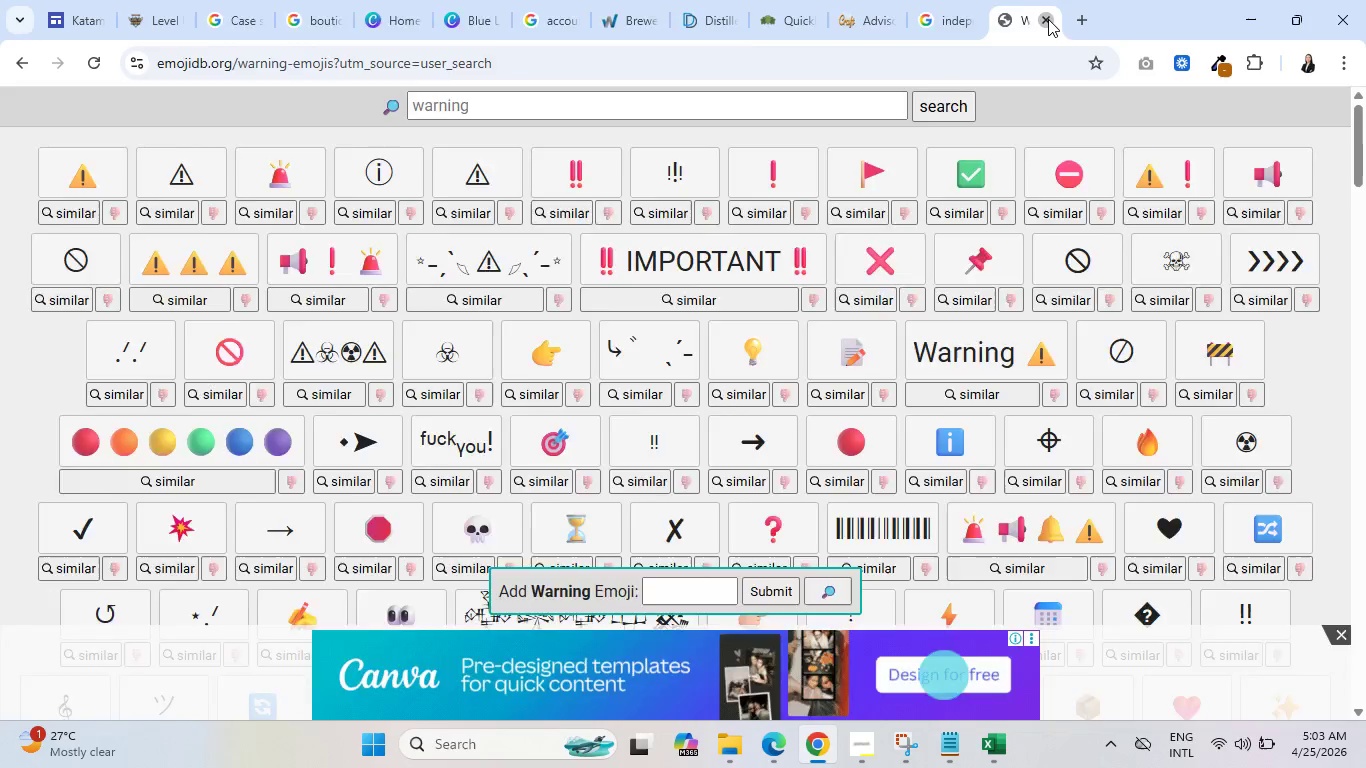 
left_click([1048, 19])
 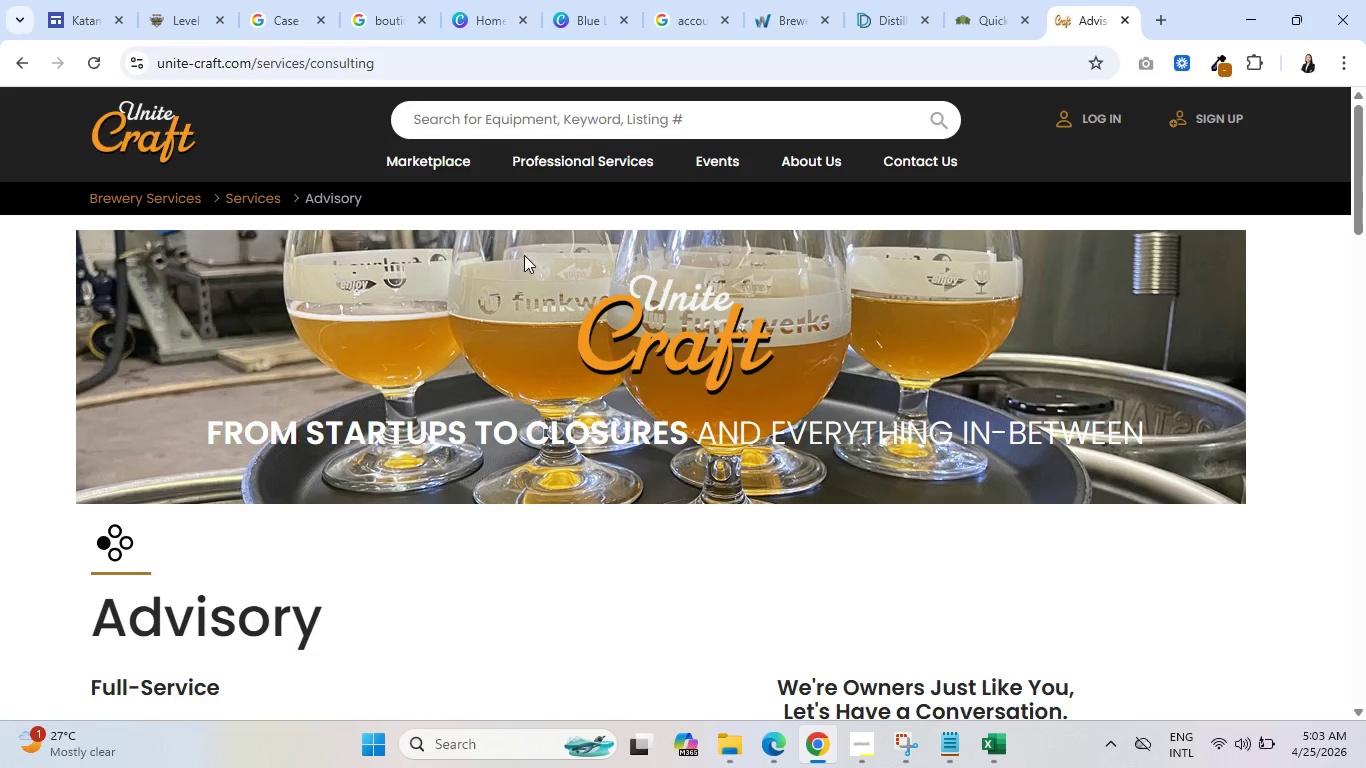 
left_click([801, 158])
 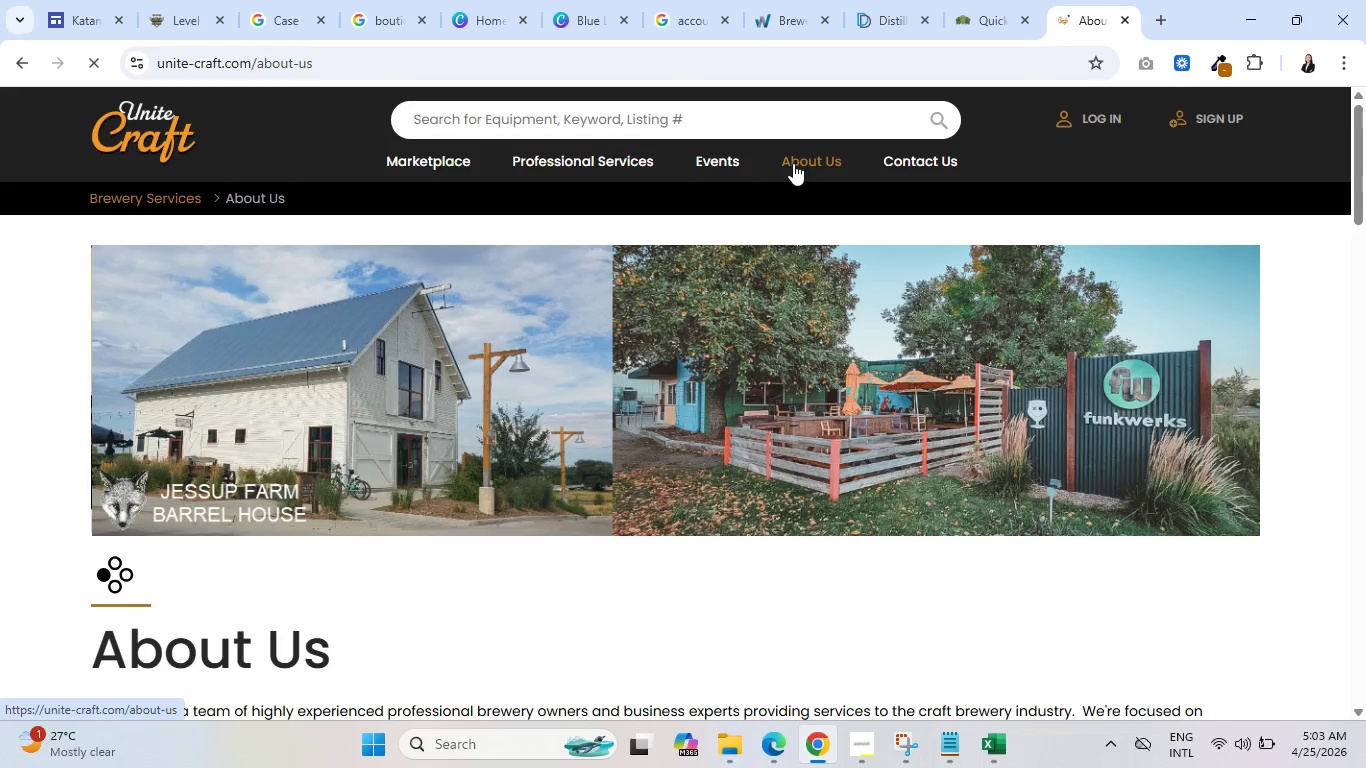 
scroll: coordinate [410, 433], scroll_direction: down, amount: 3.0
 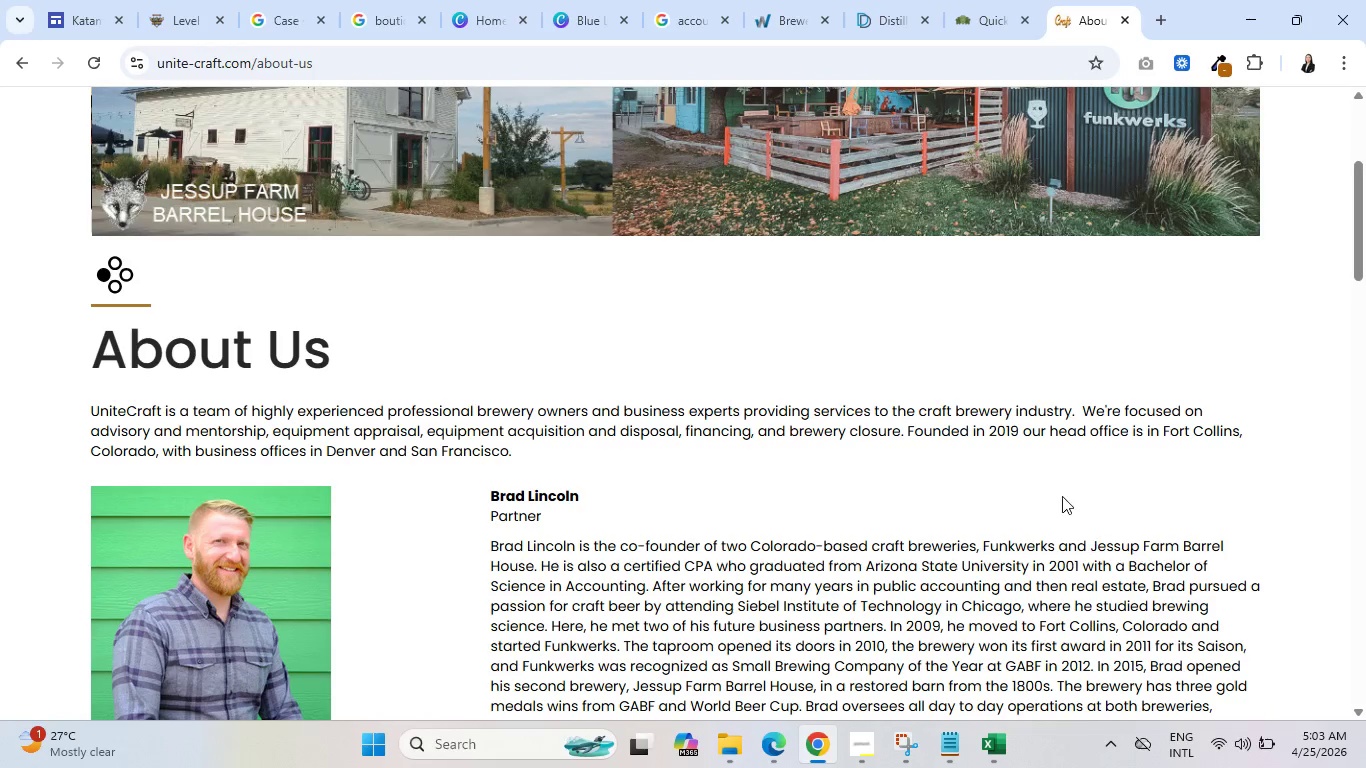 
wait(5.02)
 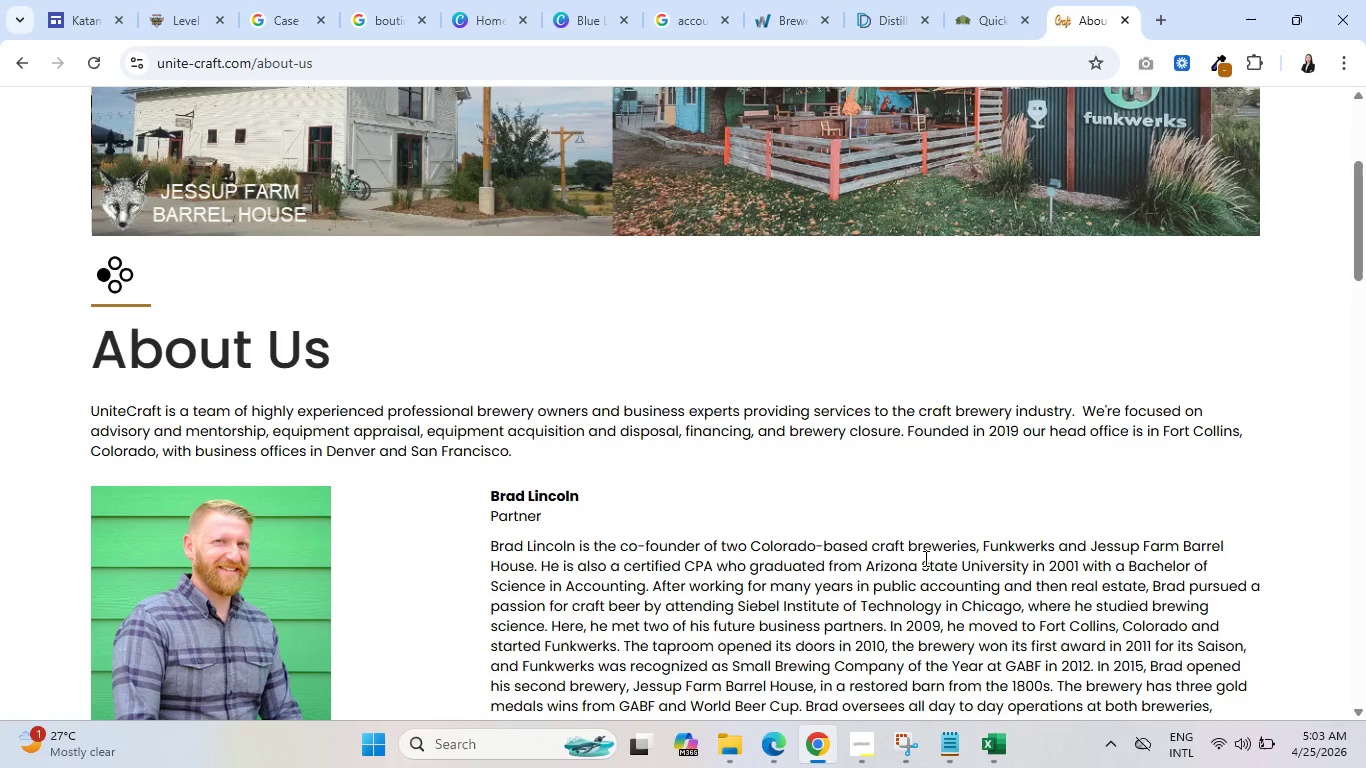 
left_click([195, 0])
 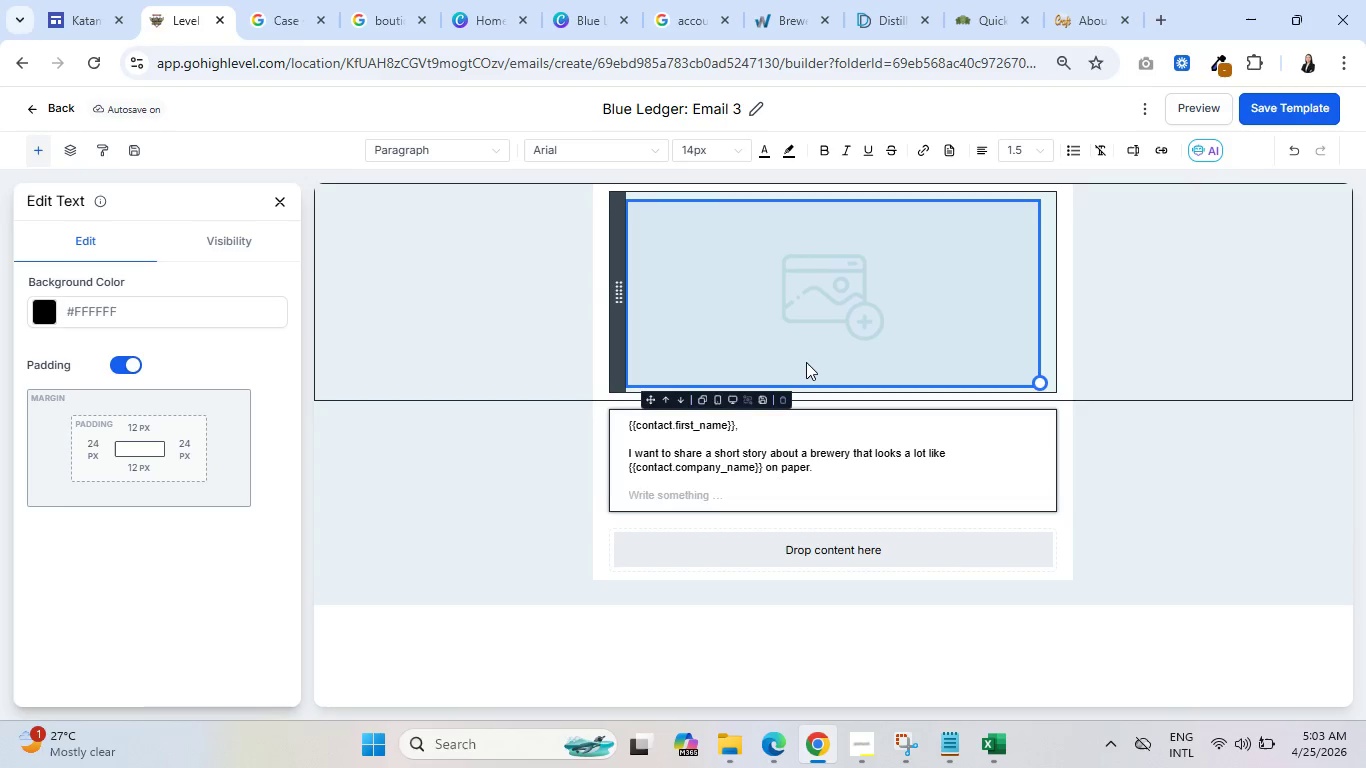 
hold_key(key=ShiftRight, duration=0.36)
 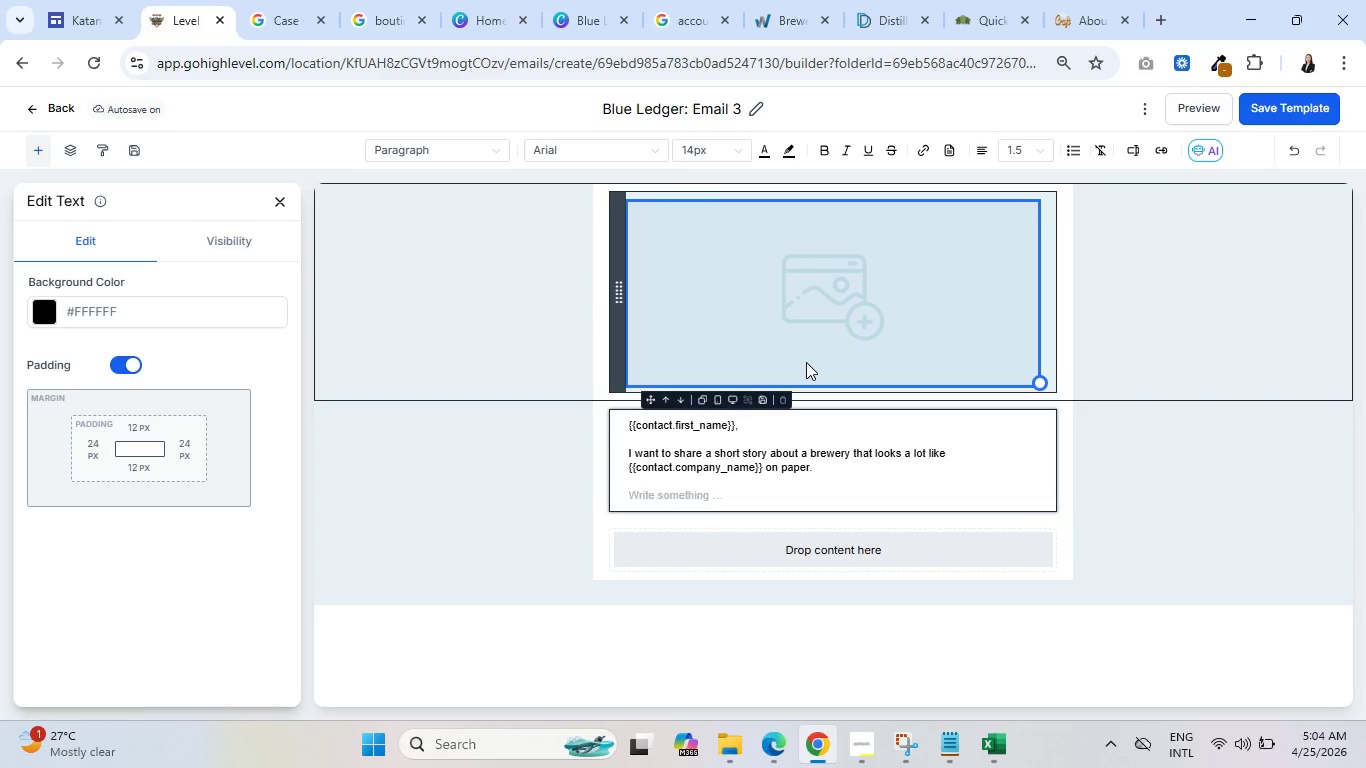 
type(Ridge & Root Brewing)
 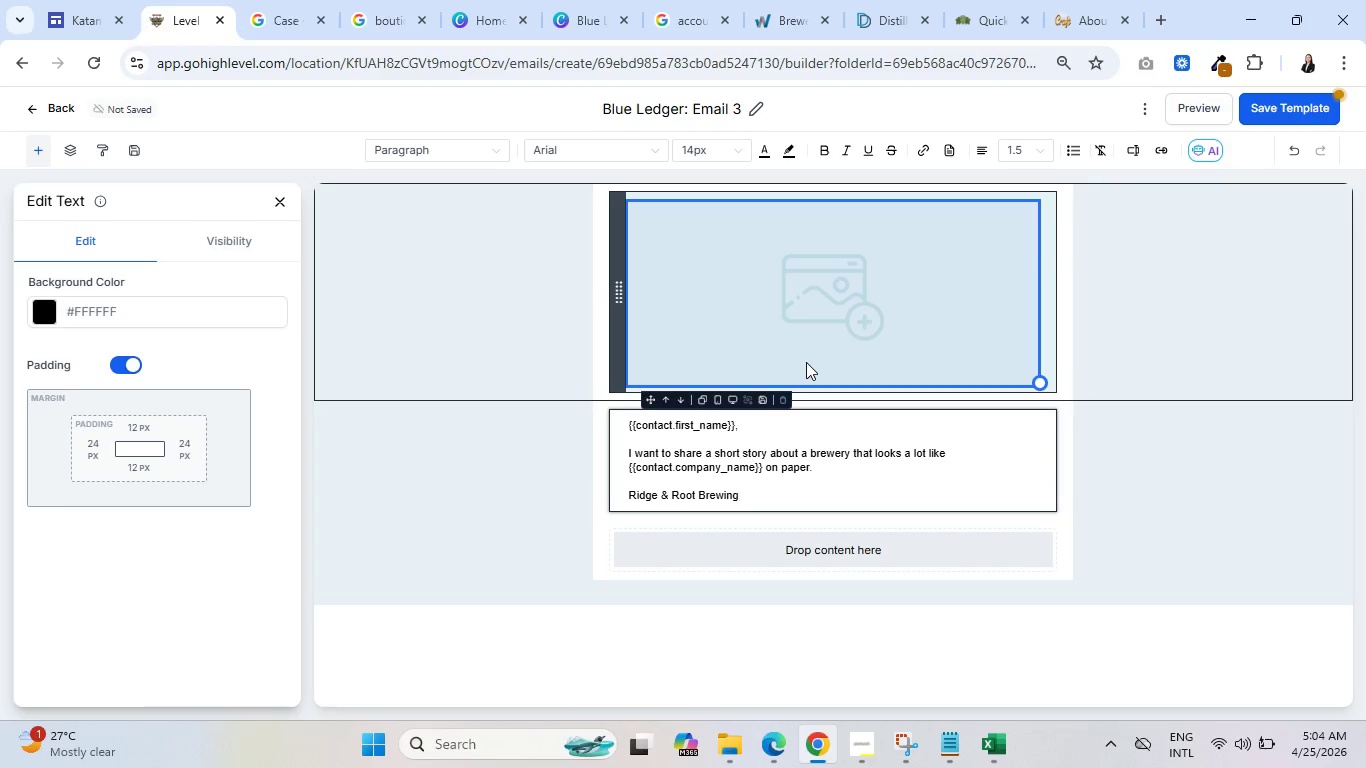 
wait(10.81)
 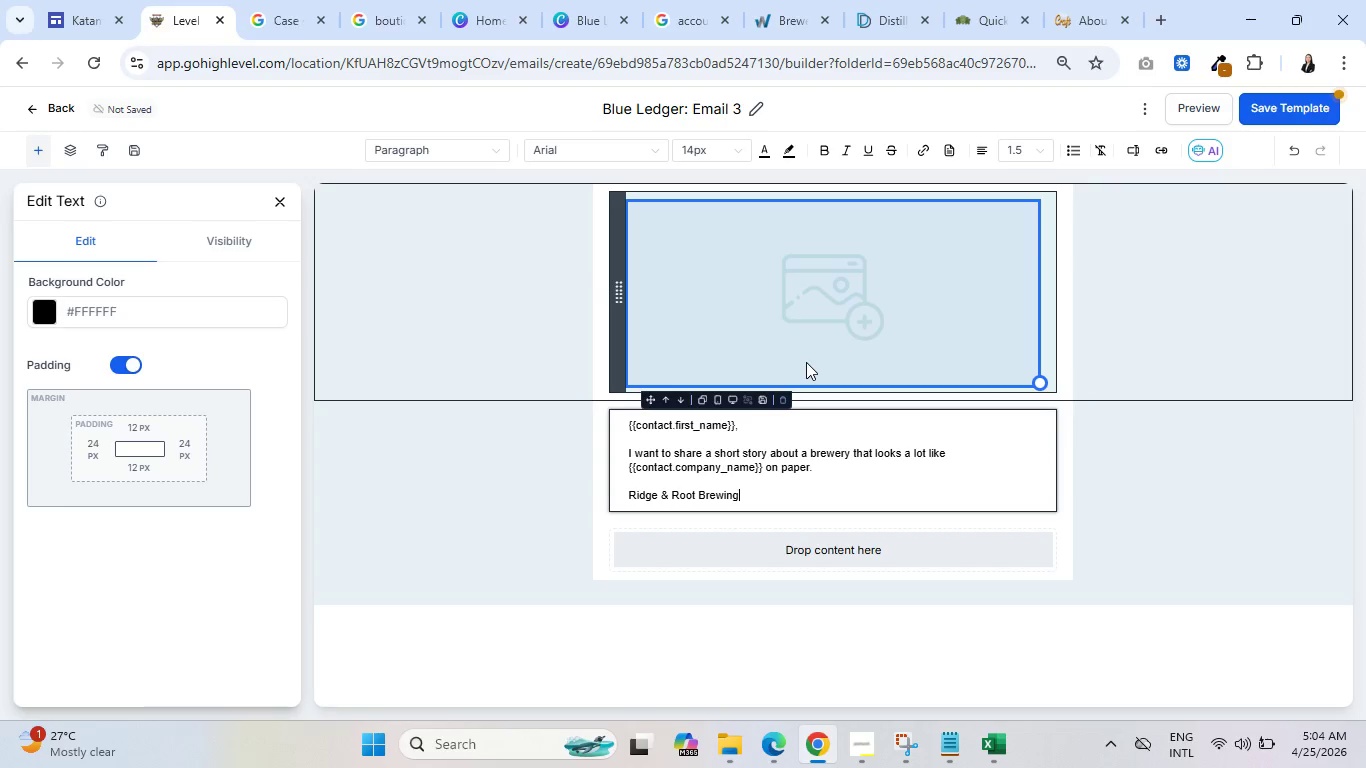 
type(, a 7-barrel craft opration in the )
 